 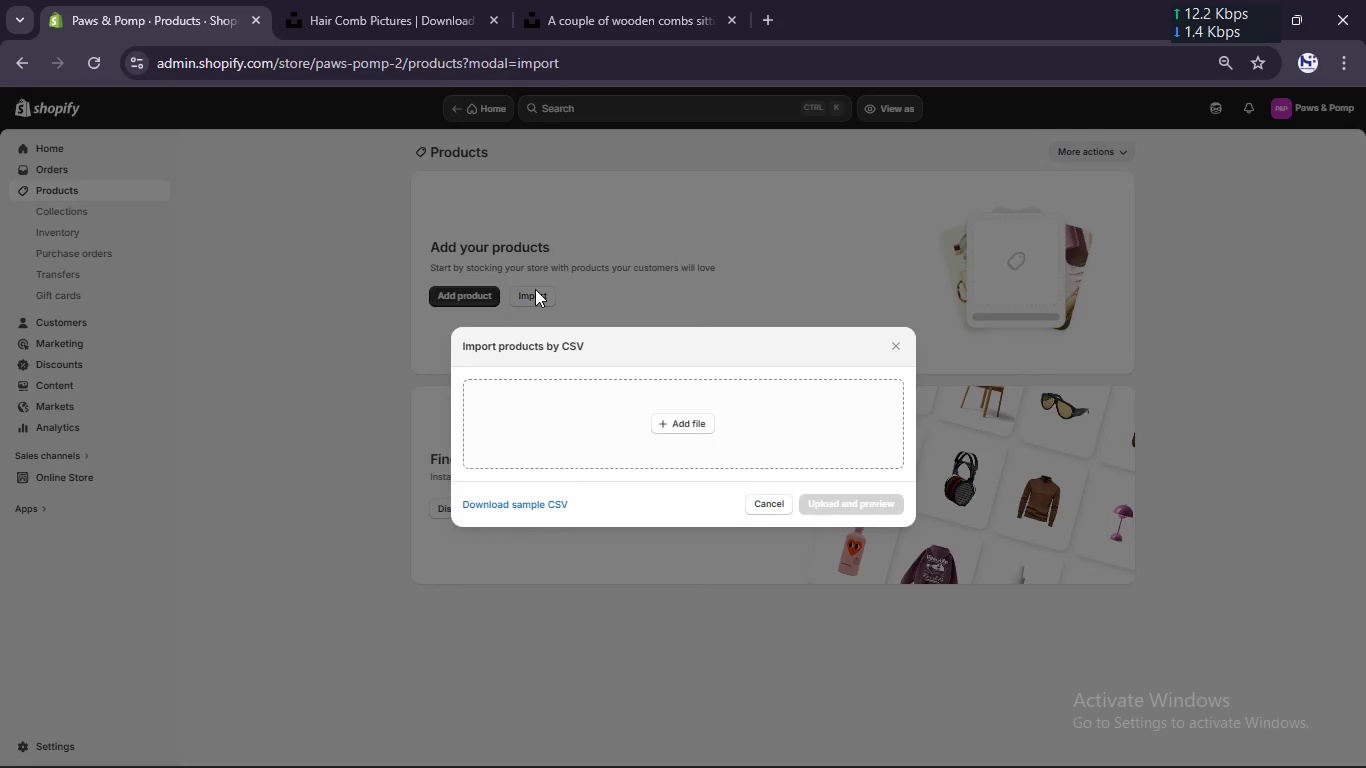 
left_click([668, 426])
 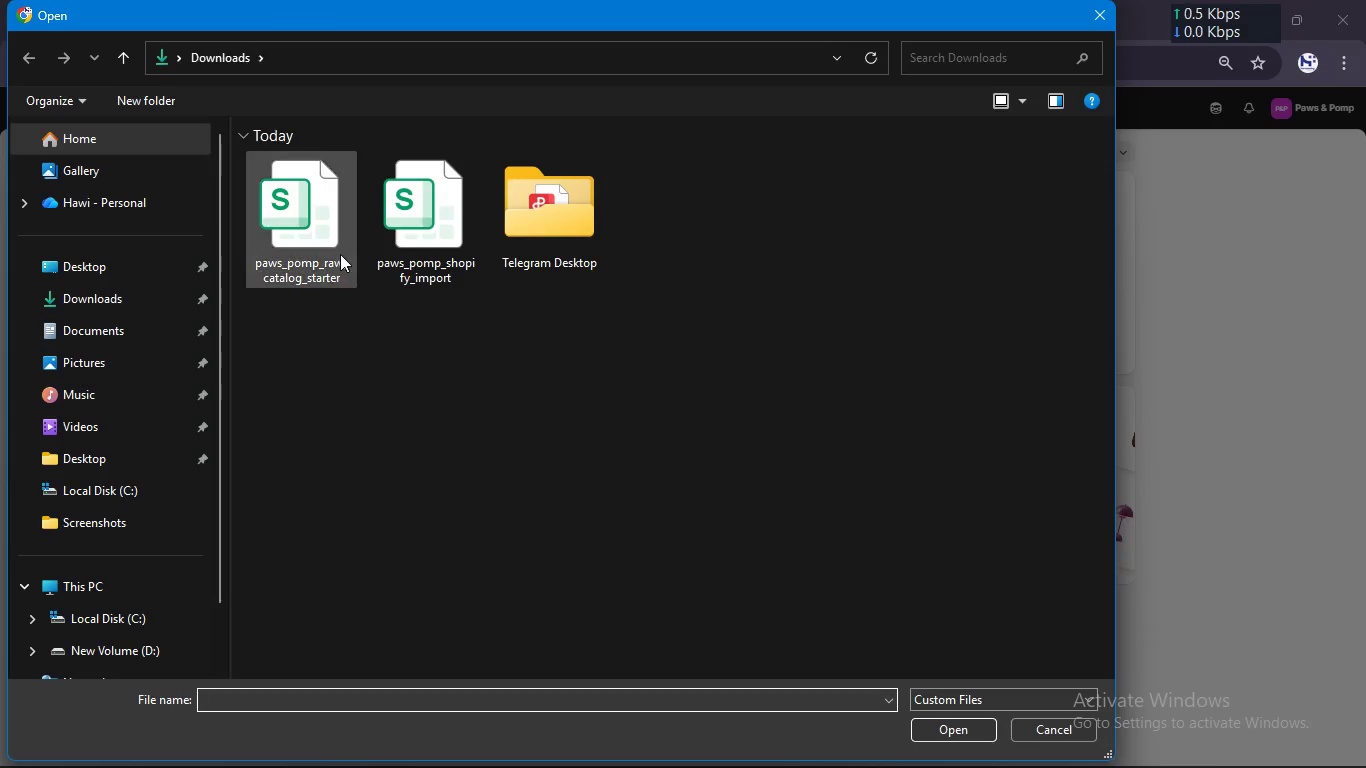 
left_click([335, 253])
 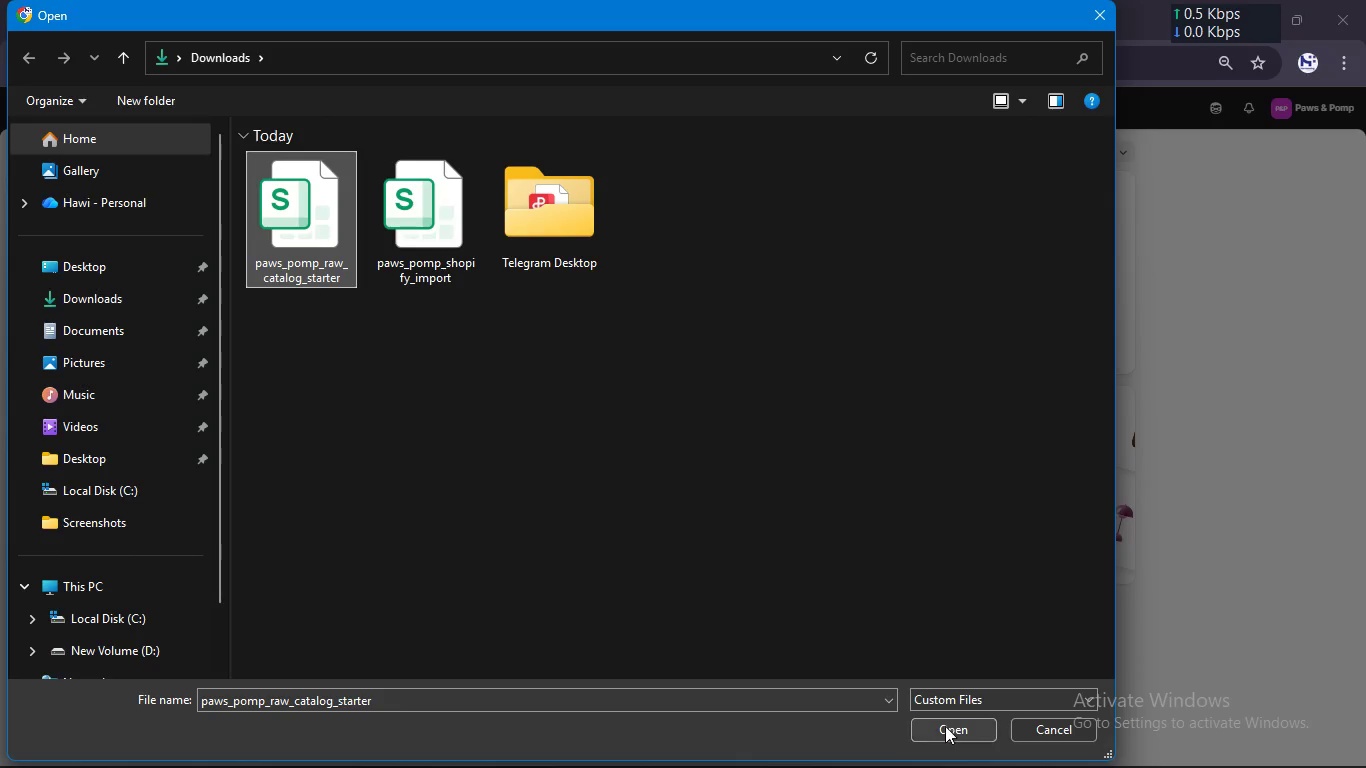 
left_click([946, 728])
 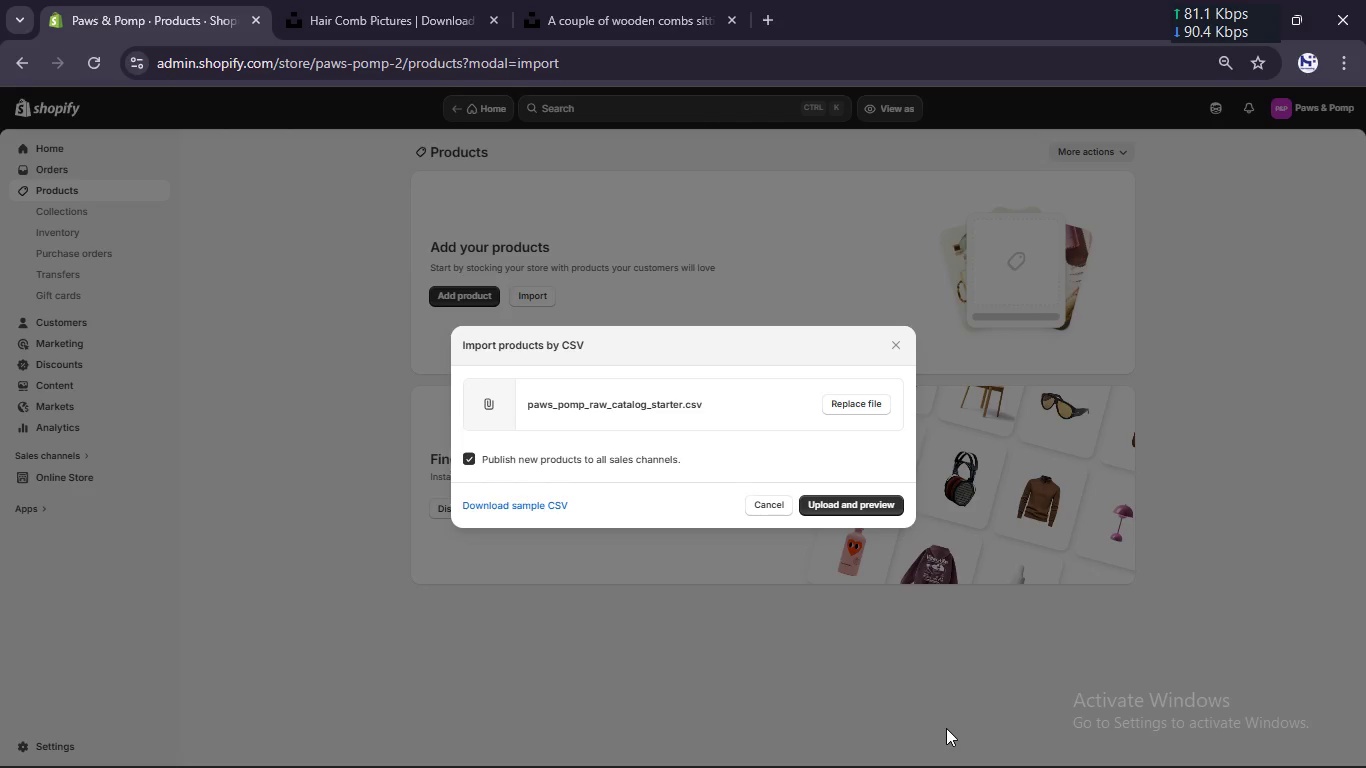 
wait(43.48)
 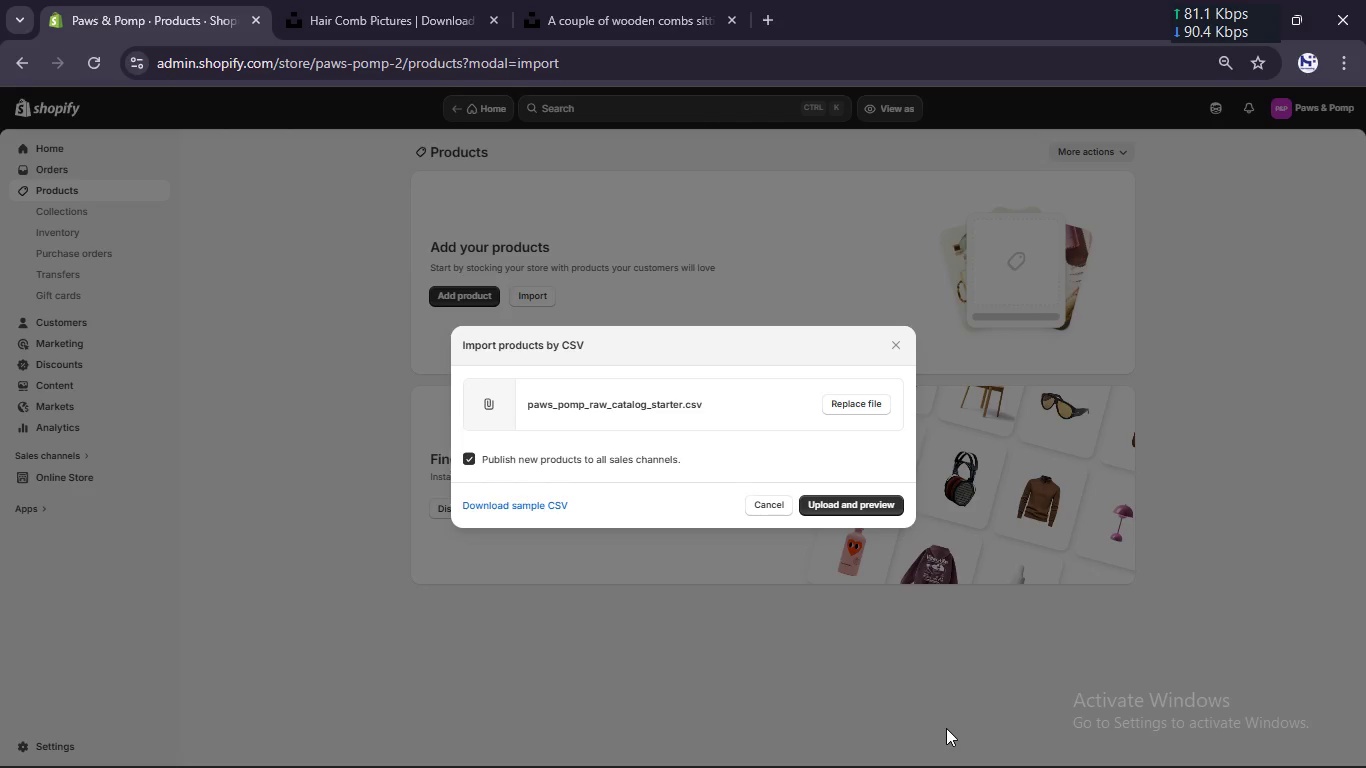 
left_click([890, 510])
 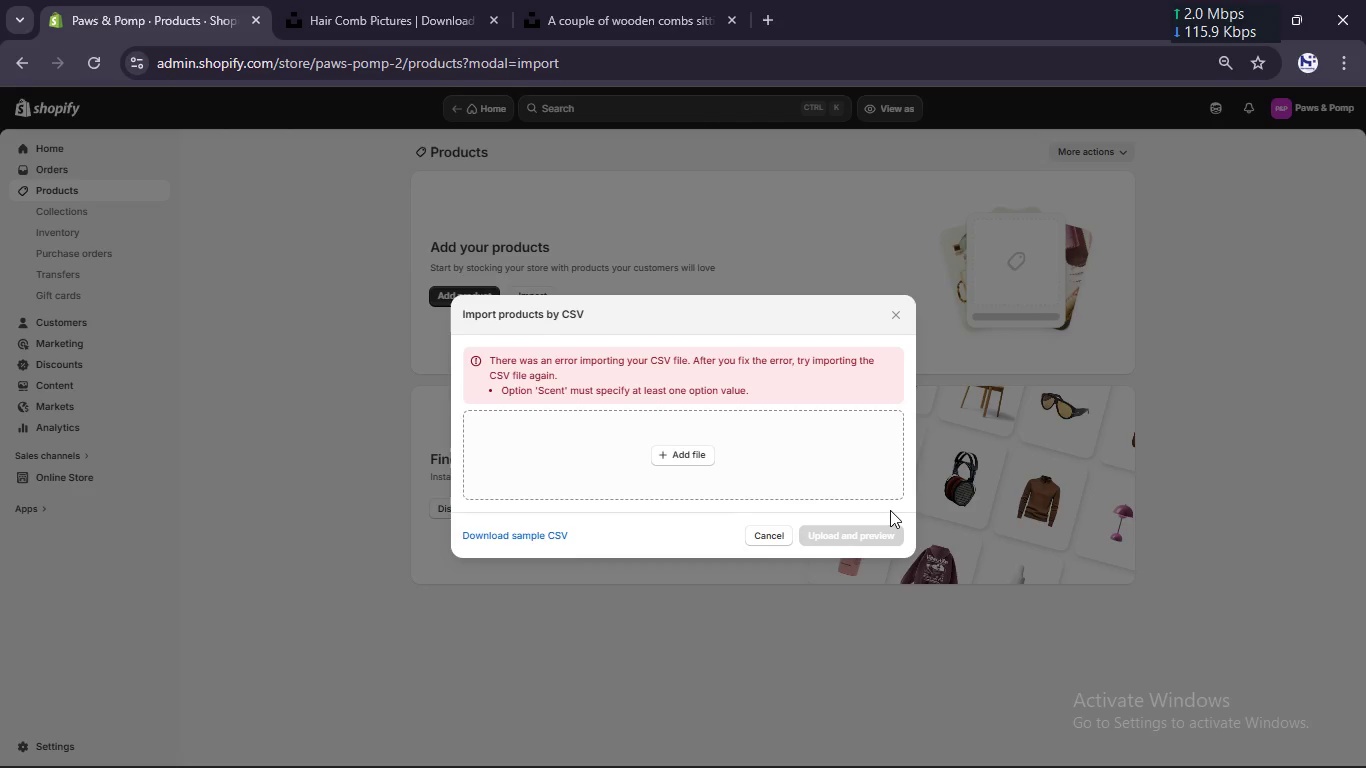 
wait(38.08)
 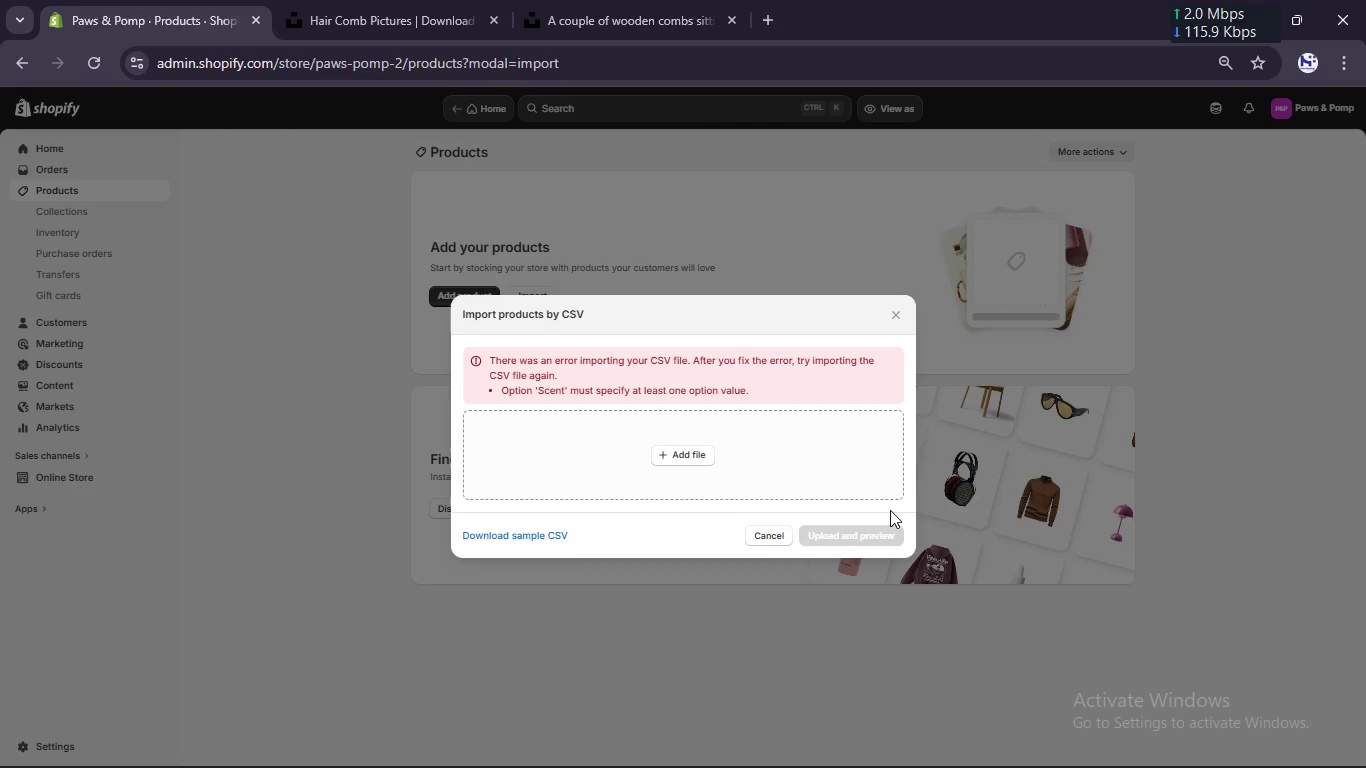 
left_click([902, 751])
 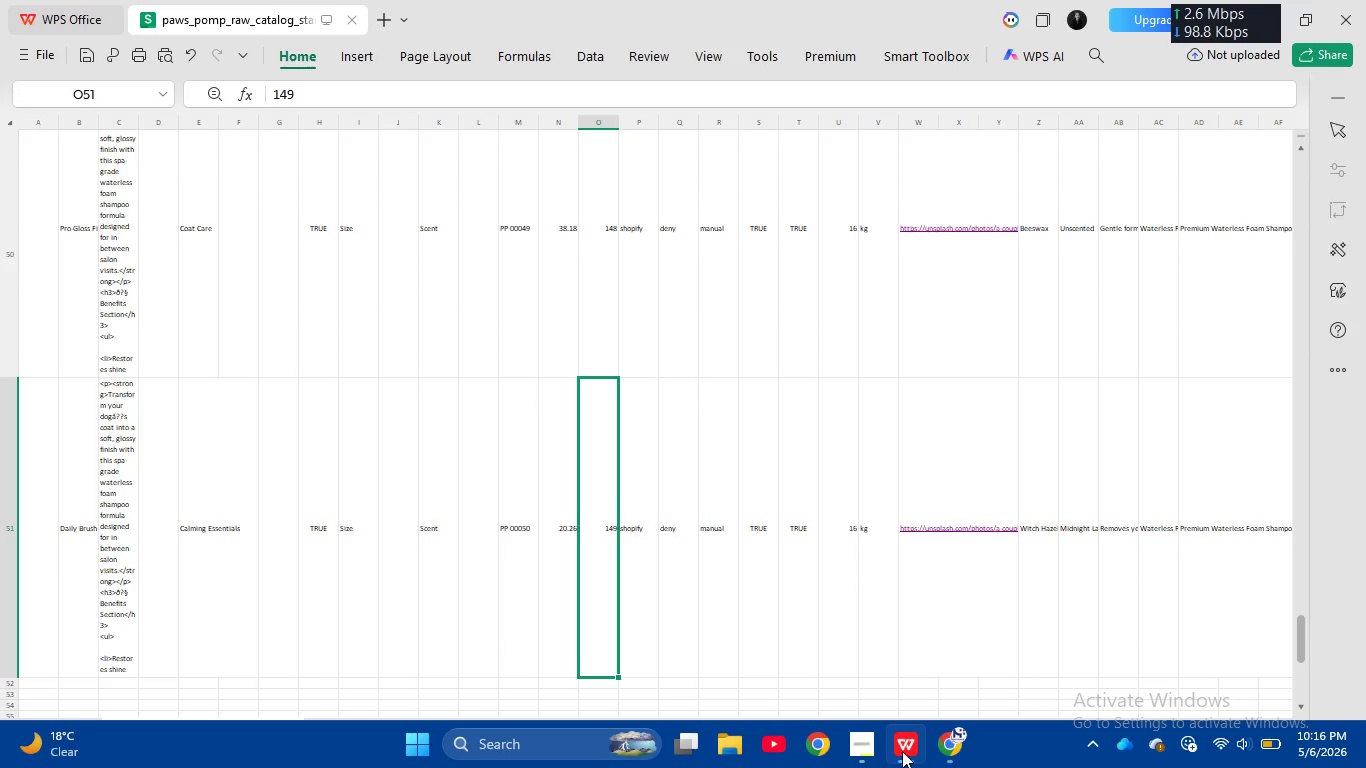 
wait(27.53)
 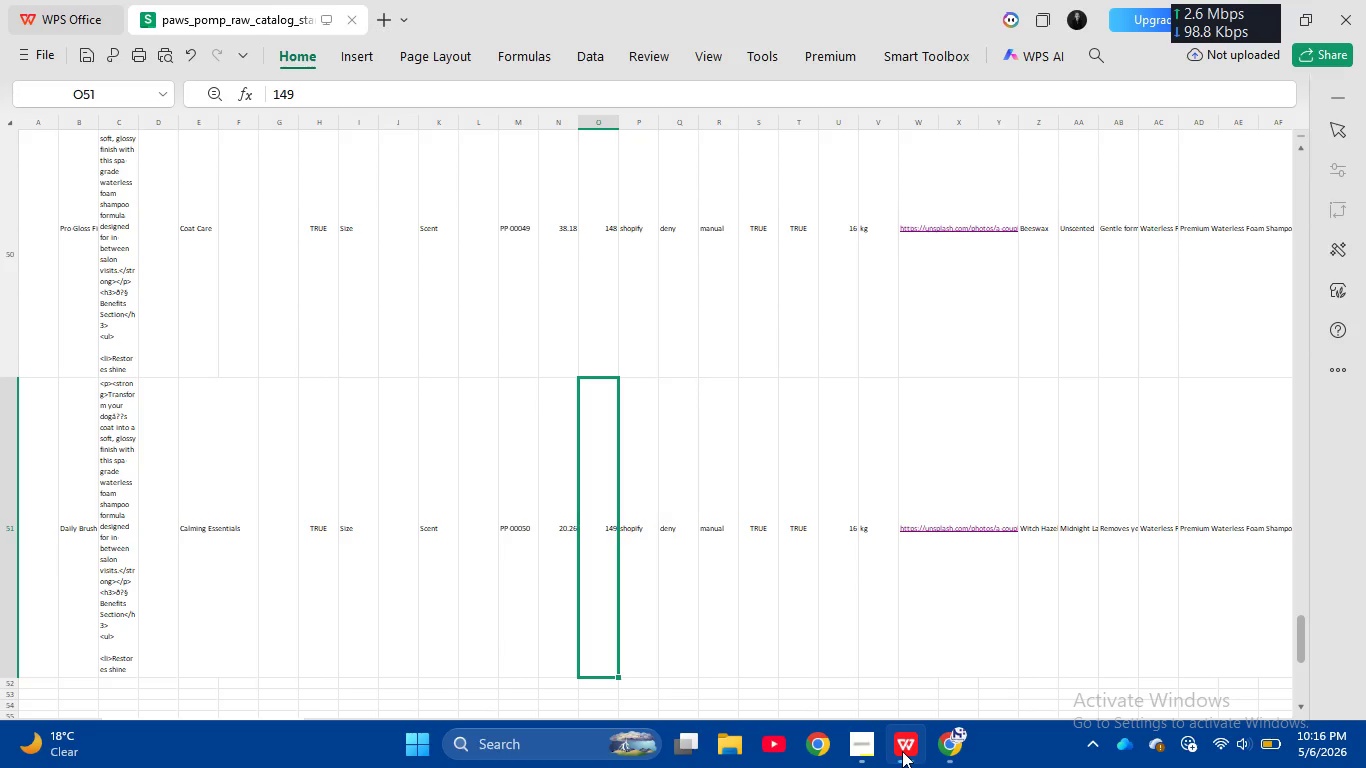 
scroll: coordinate [828, 408], scroll_direction: up, amount: 6835.0
 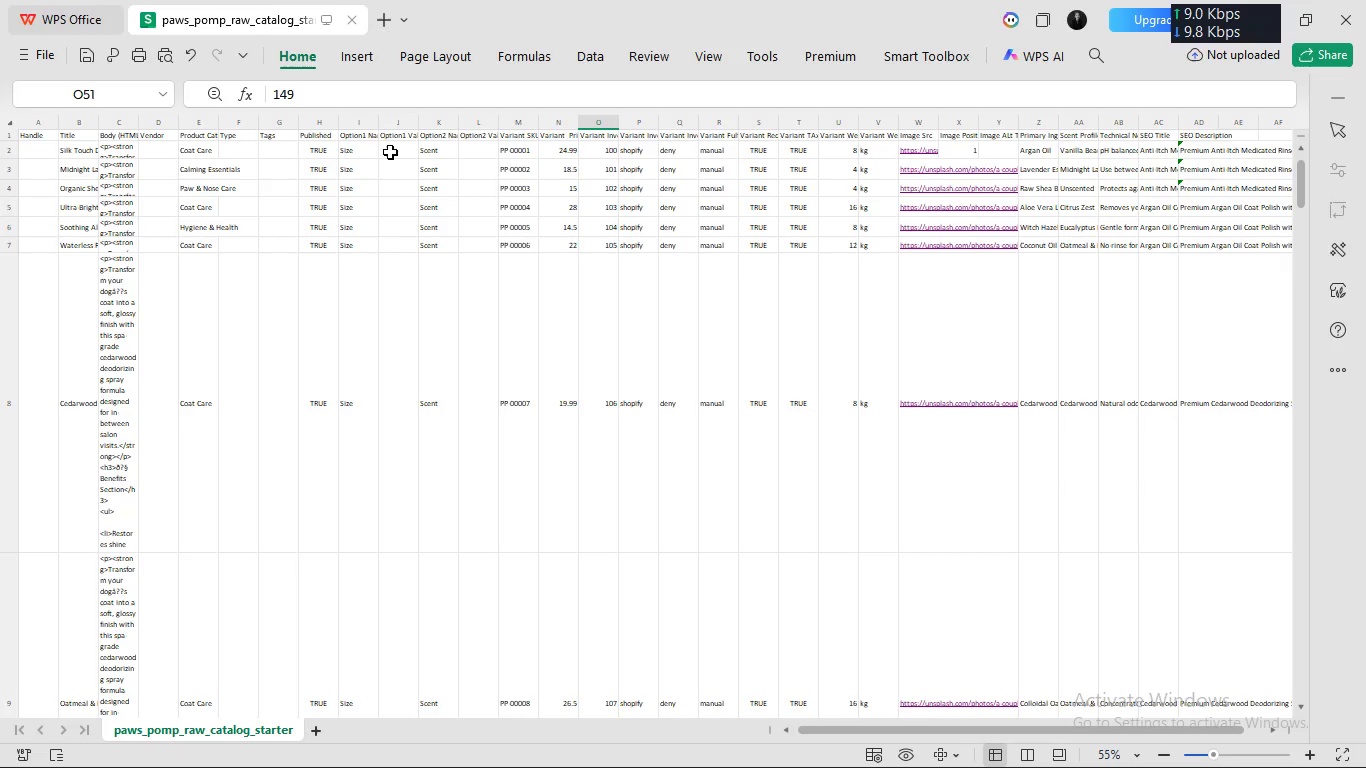 
left_click([389, 150])
 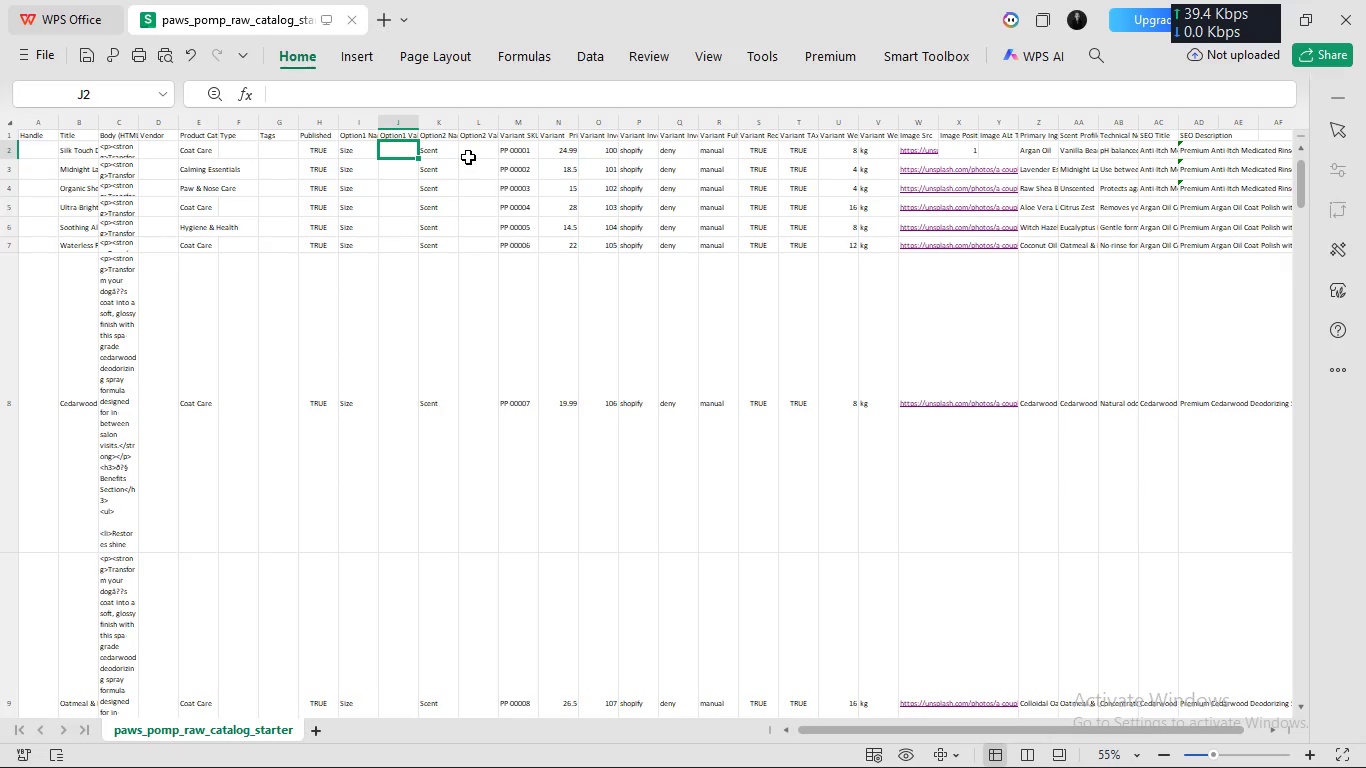 
left_click([473, 149])
 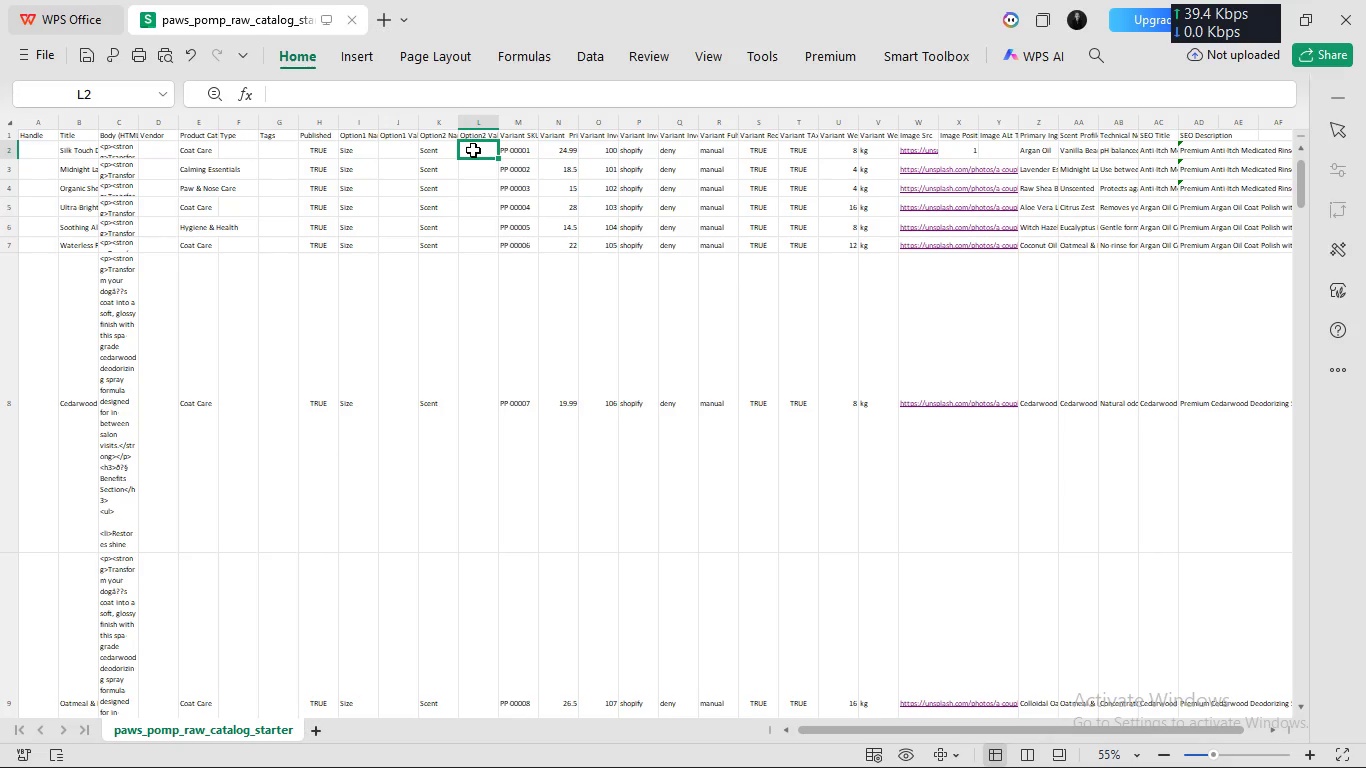 
double_click([473, 149])
 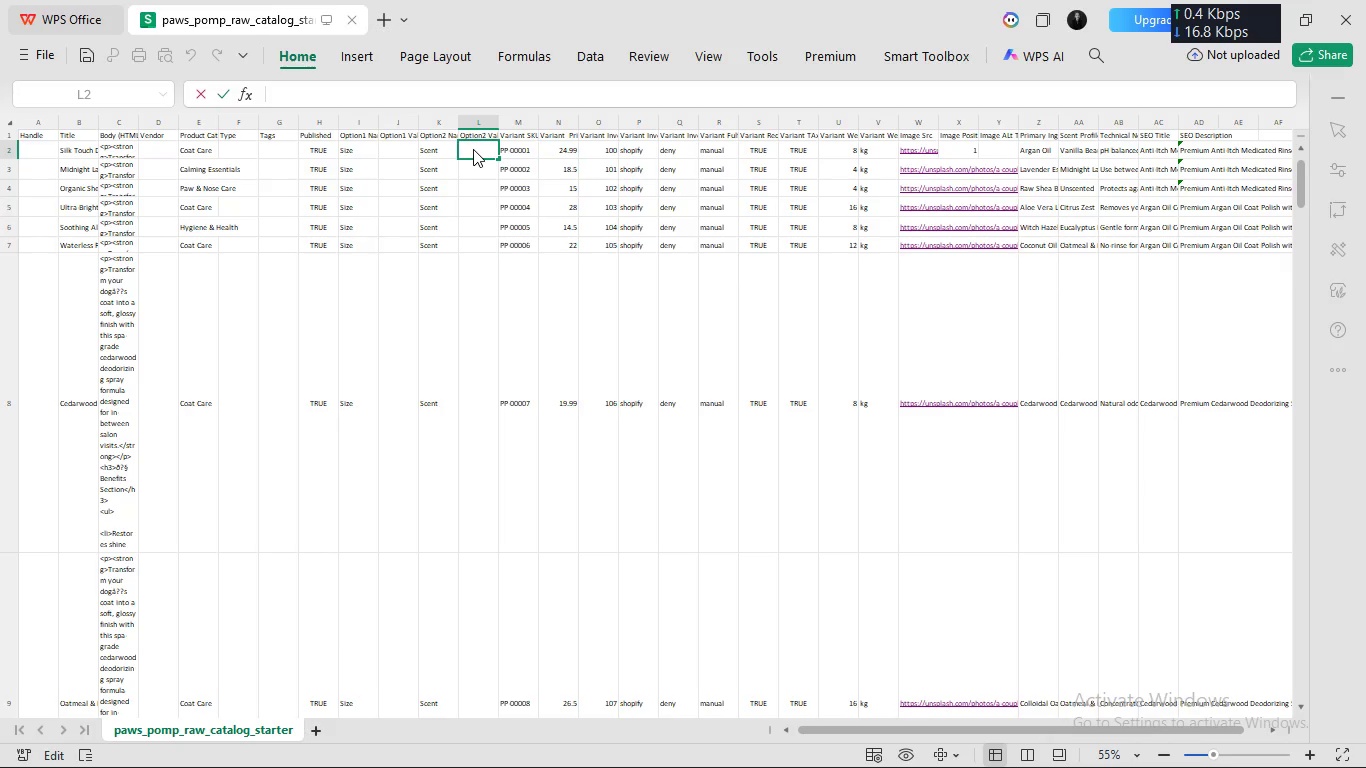 
left_click([473, 149])
 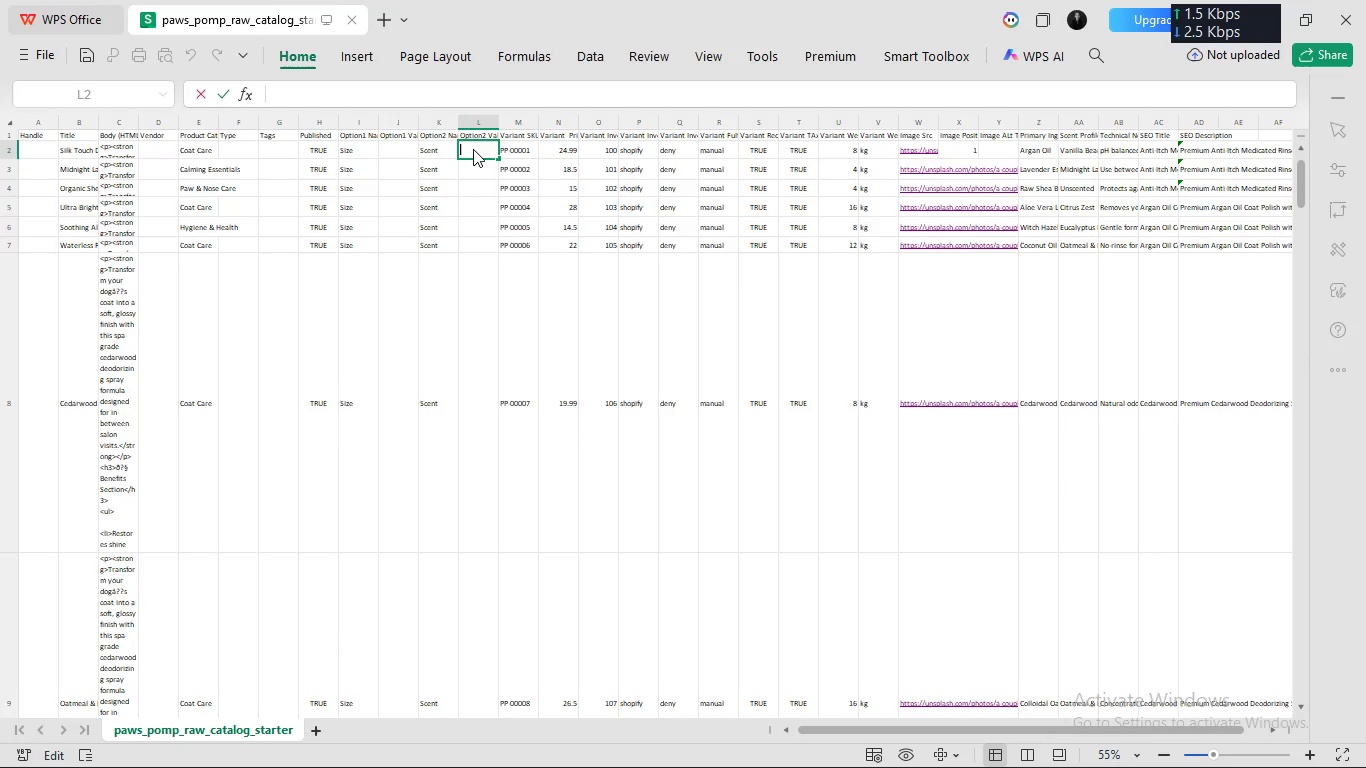 
wait(15.66)
 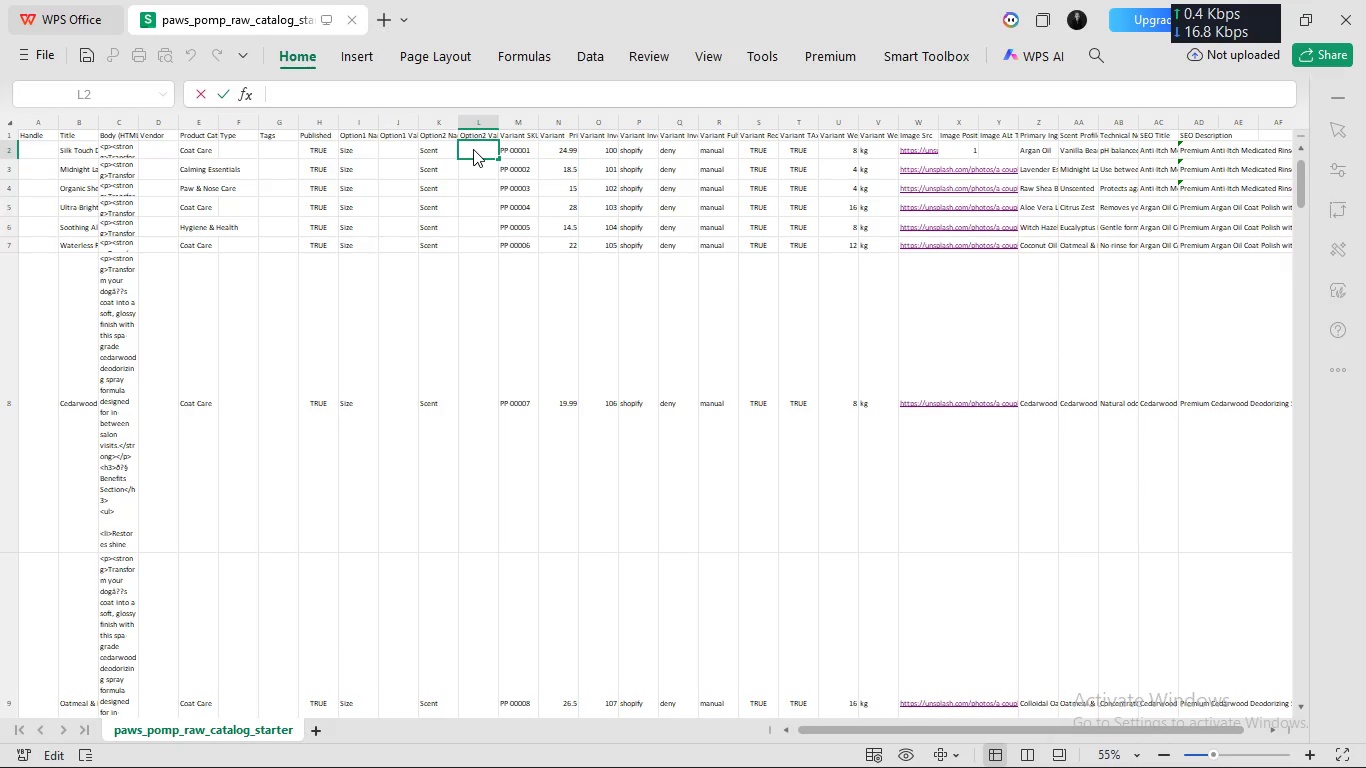 
key(Alt+AltLeft)
 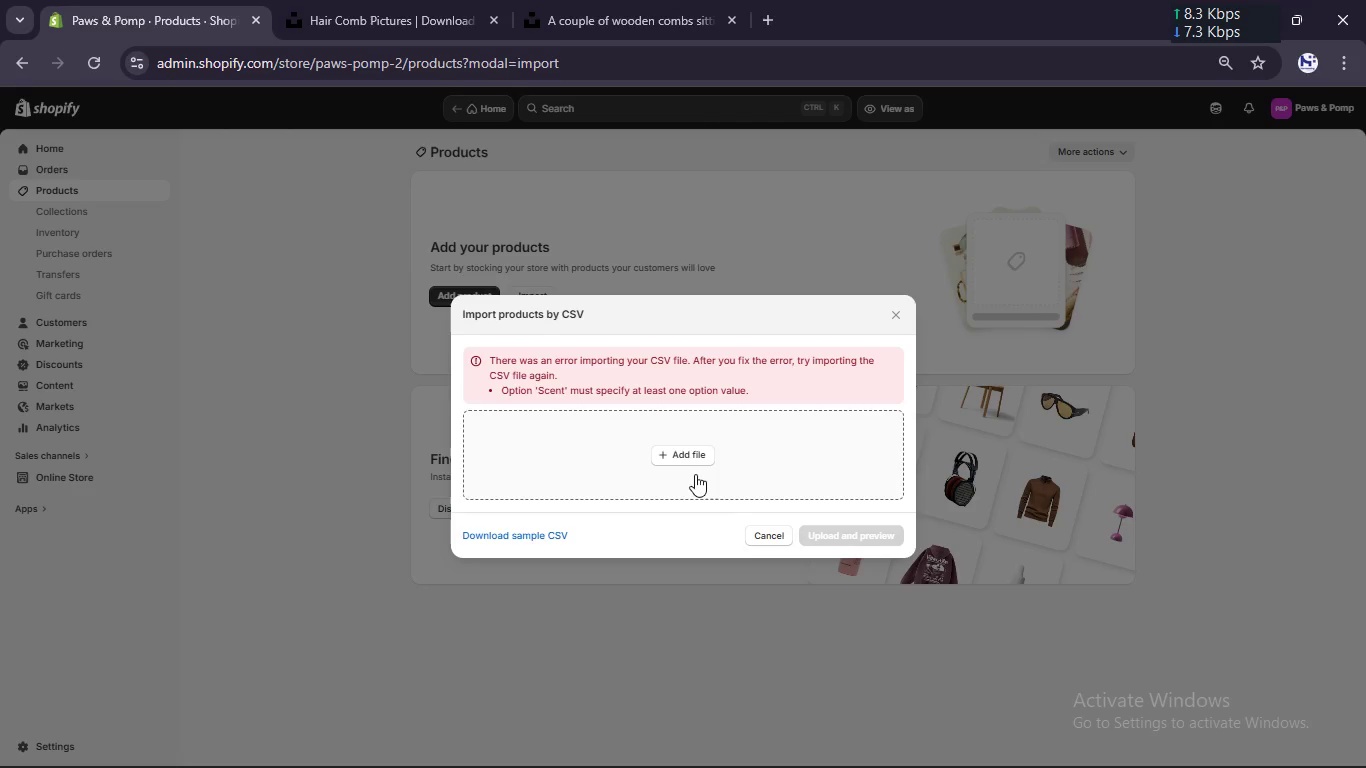 
key(Alt+Tab)
 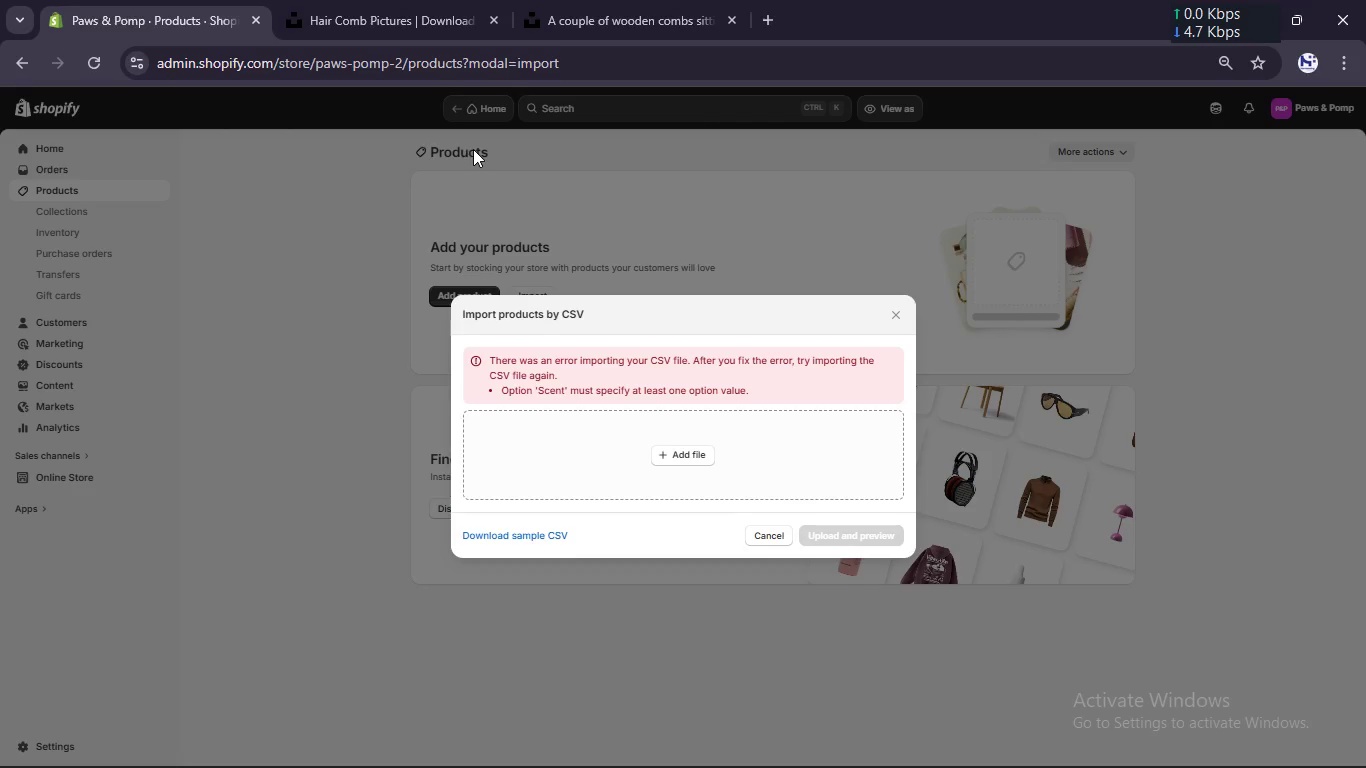 
left_click([690, 453])
 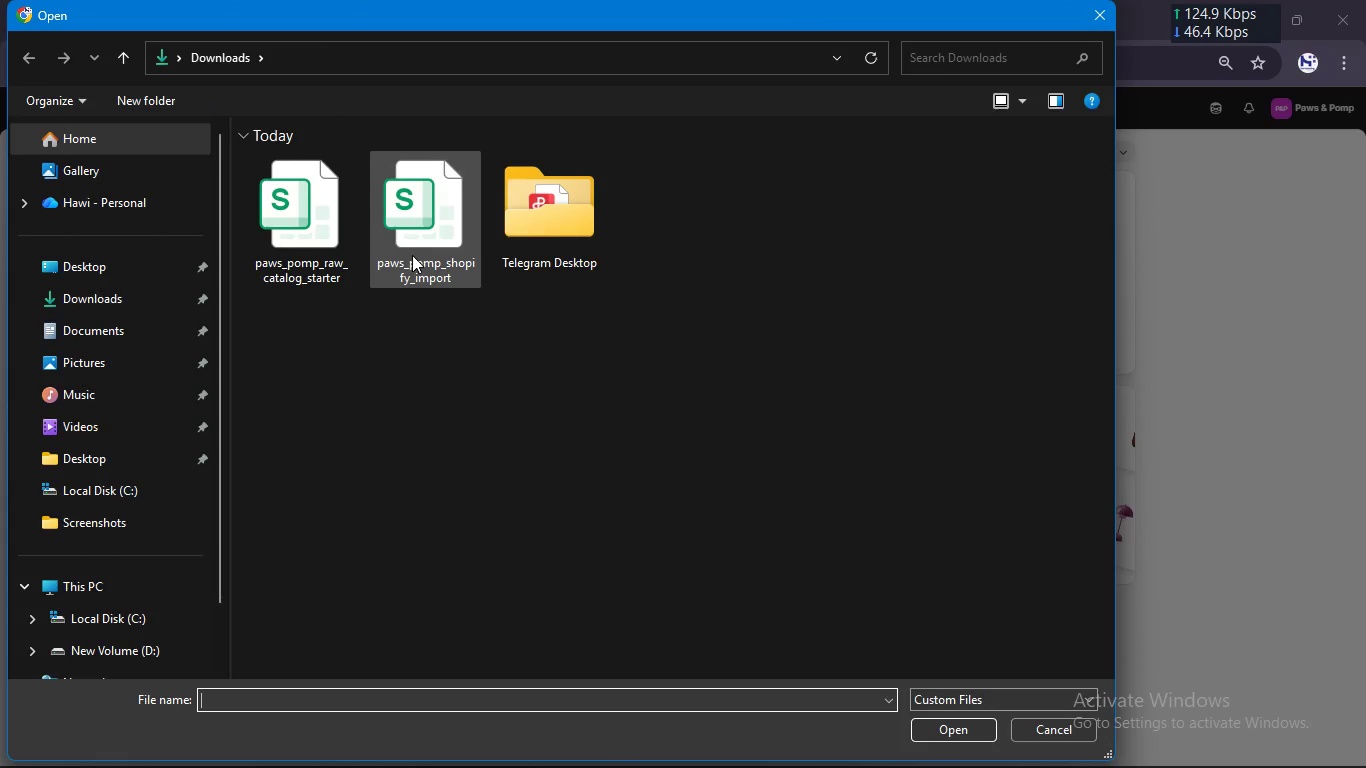 
left_click([312, 240])
 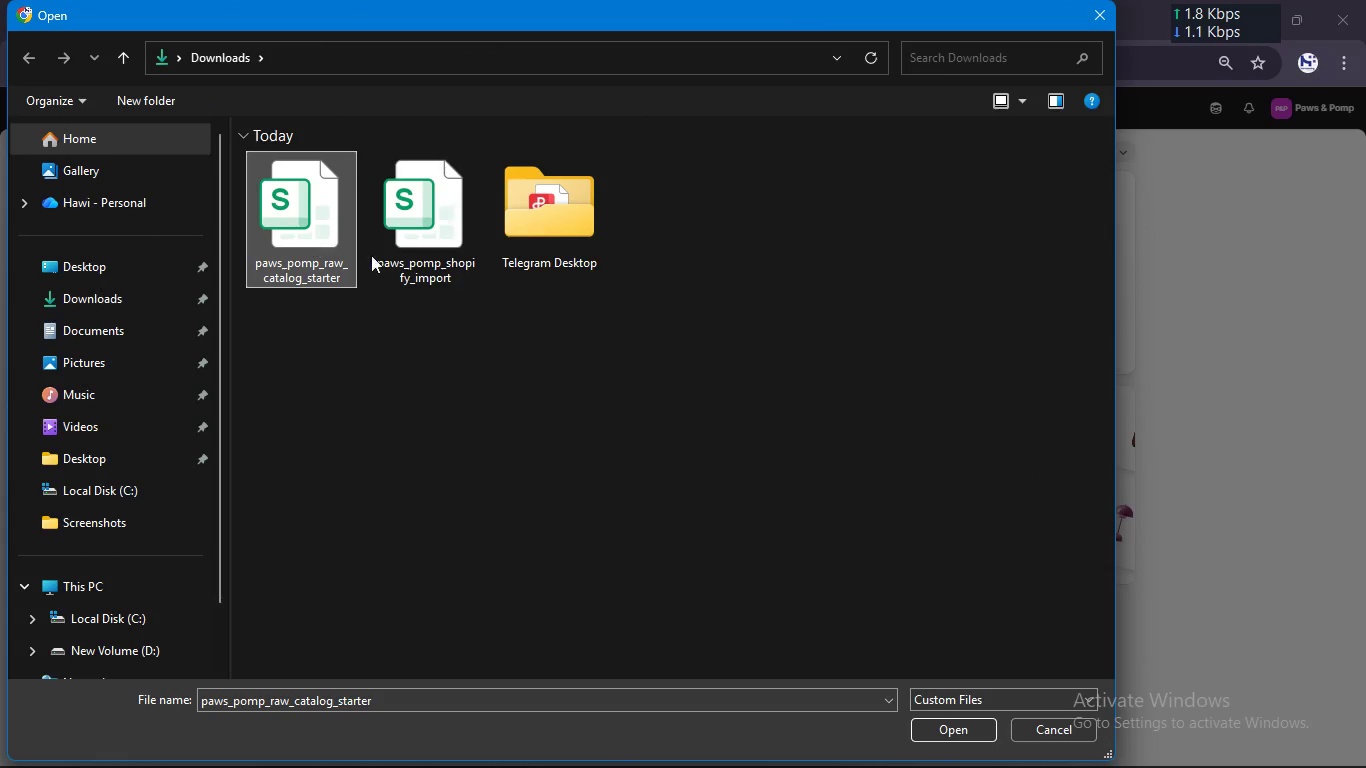 
left_click([387, 257])
 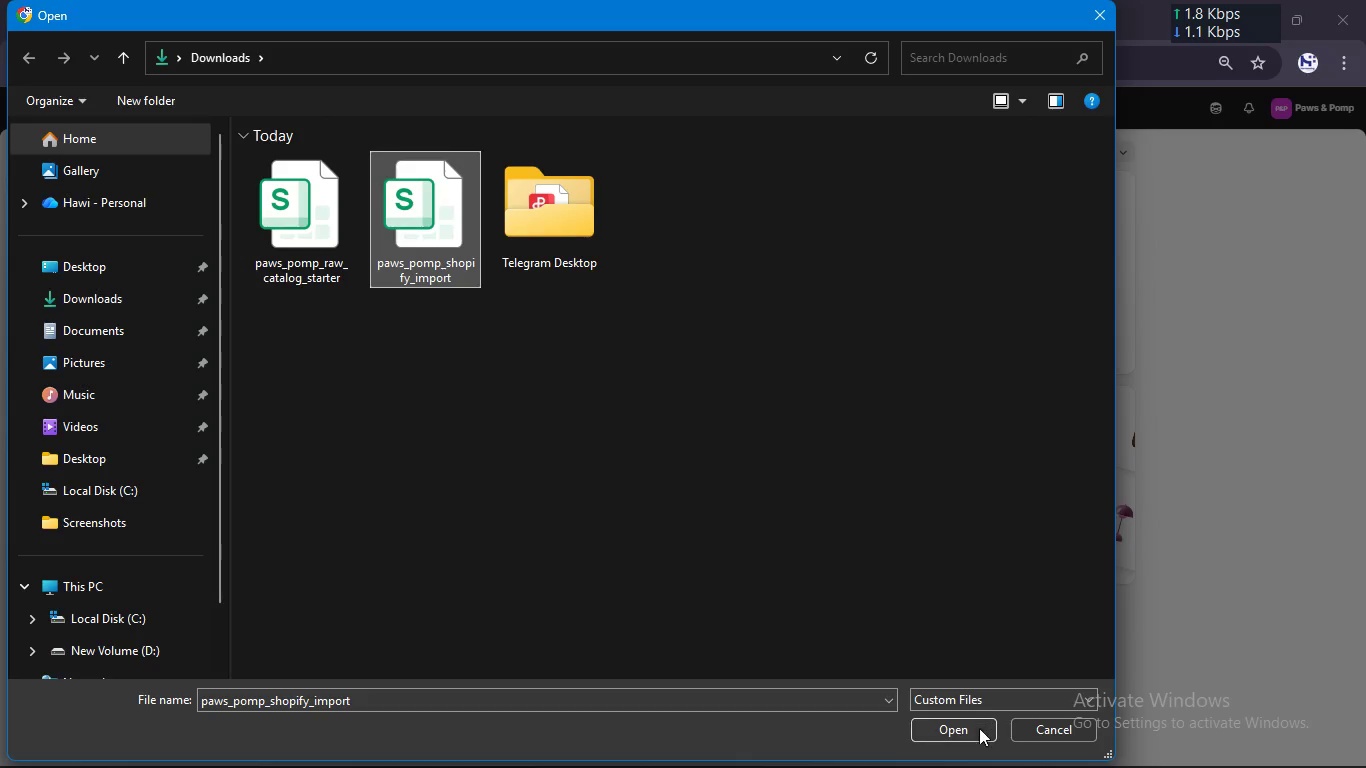 
left_click([970, 731])
 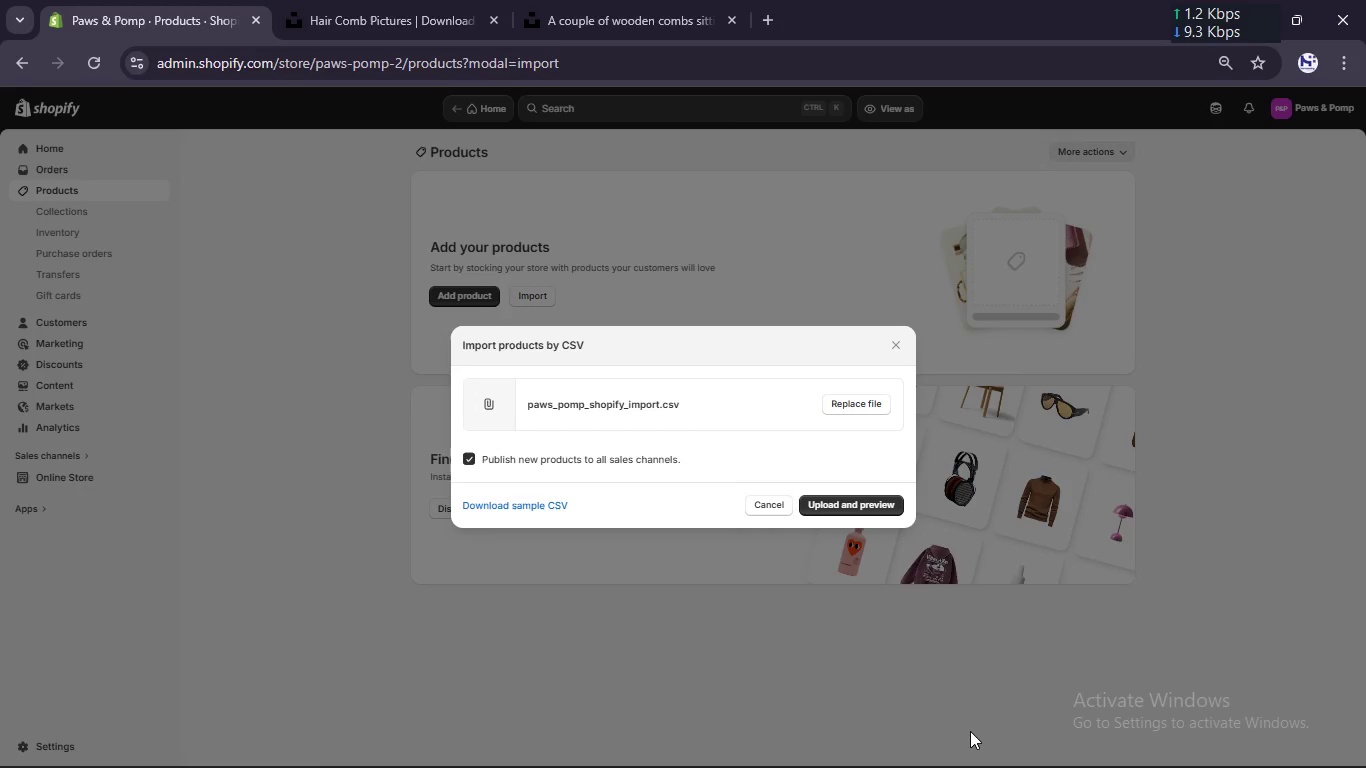 
wait(10.53)
 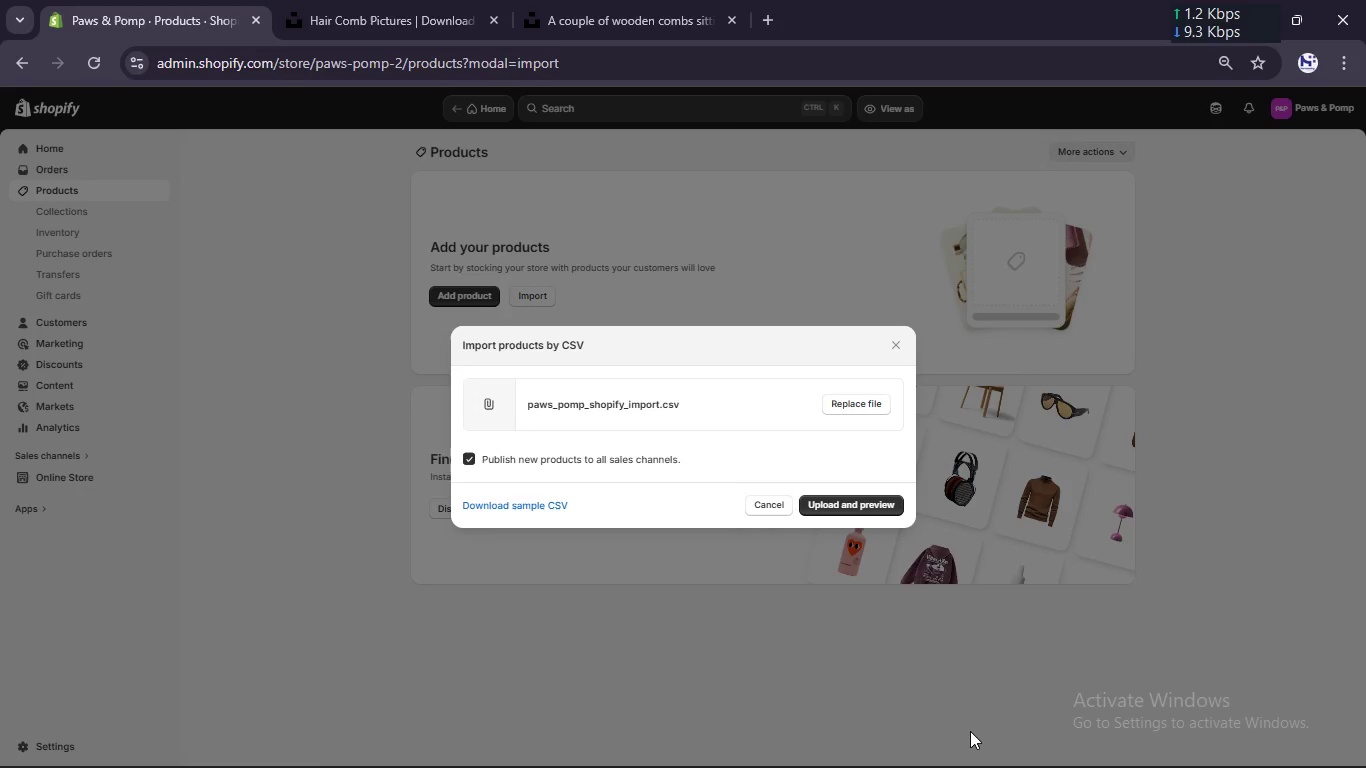 
left_click([890, 503])
 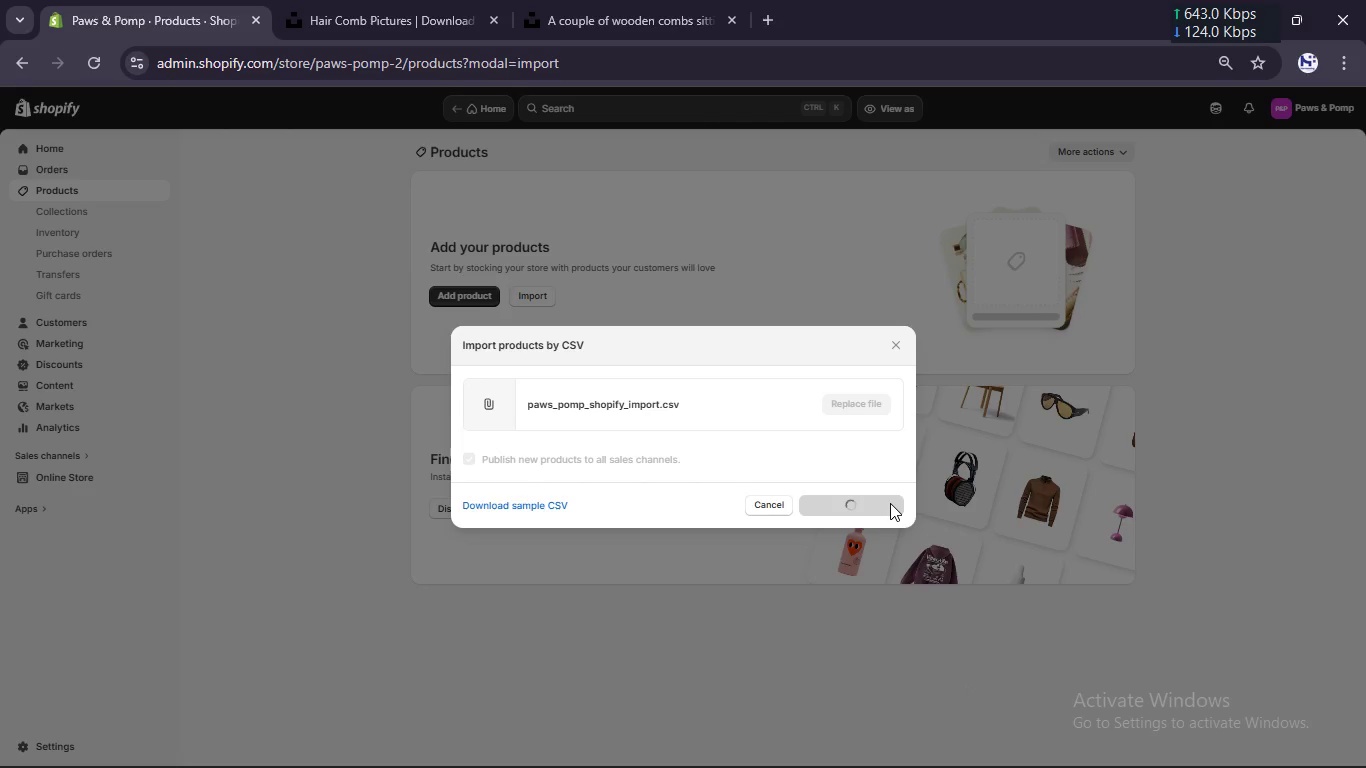 
wait(8.05)
 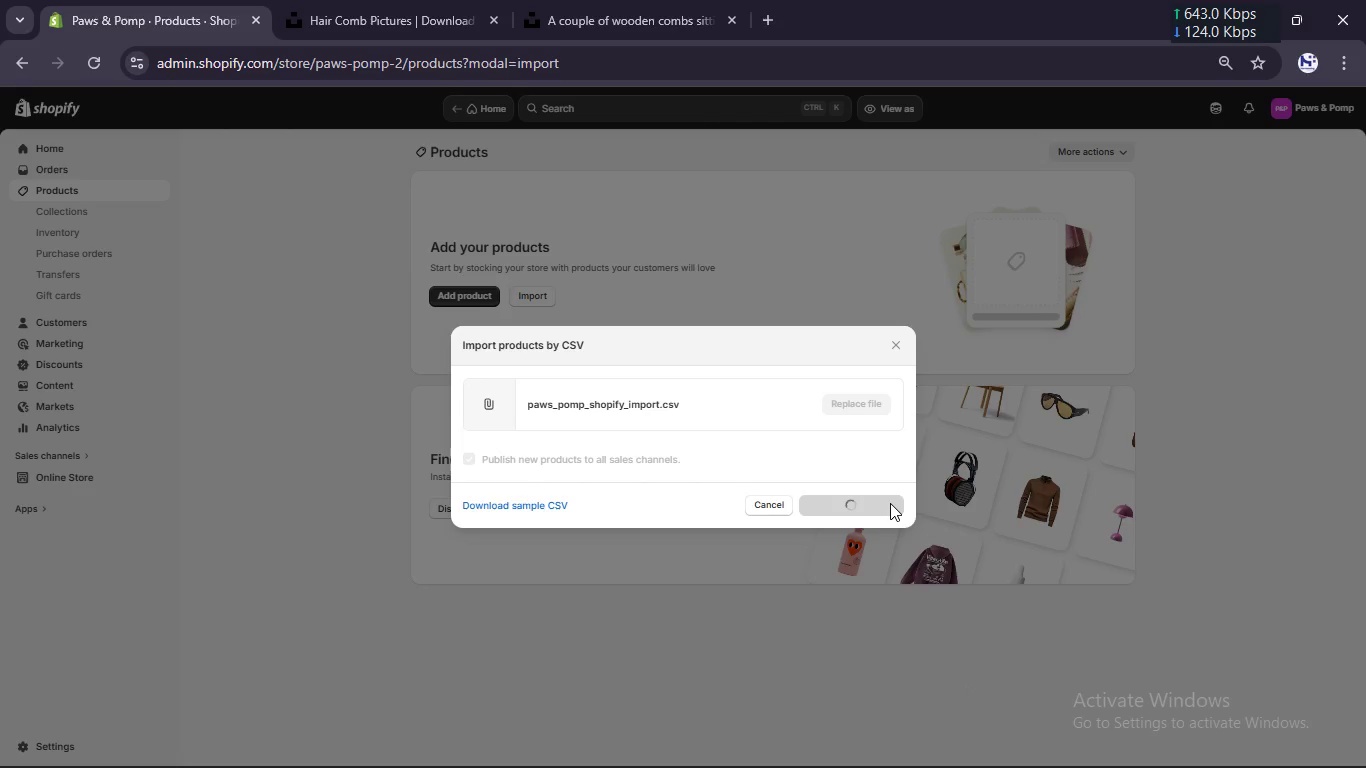 
left_click([839, 717])
 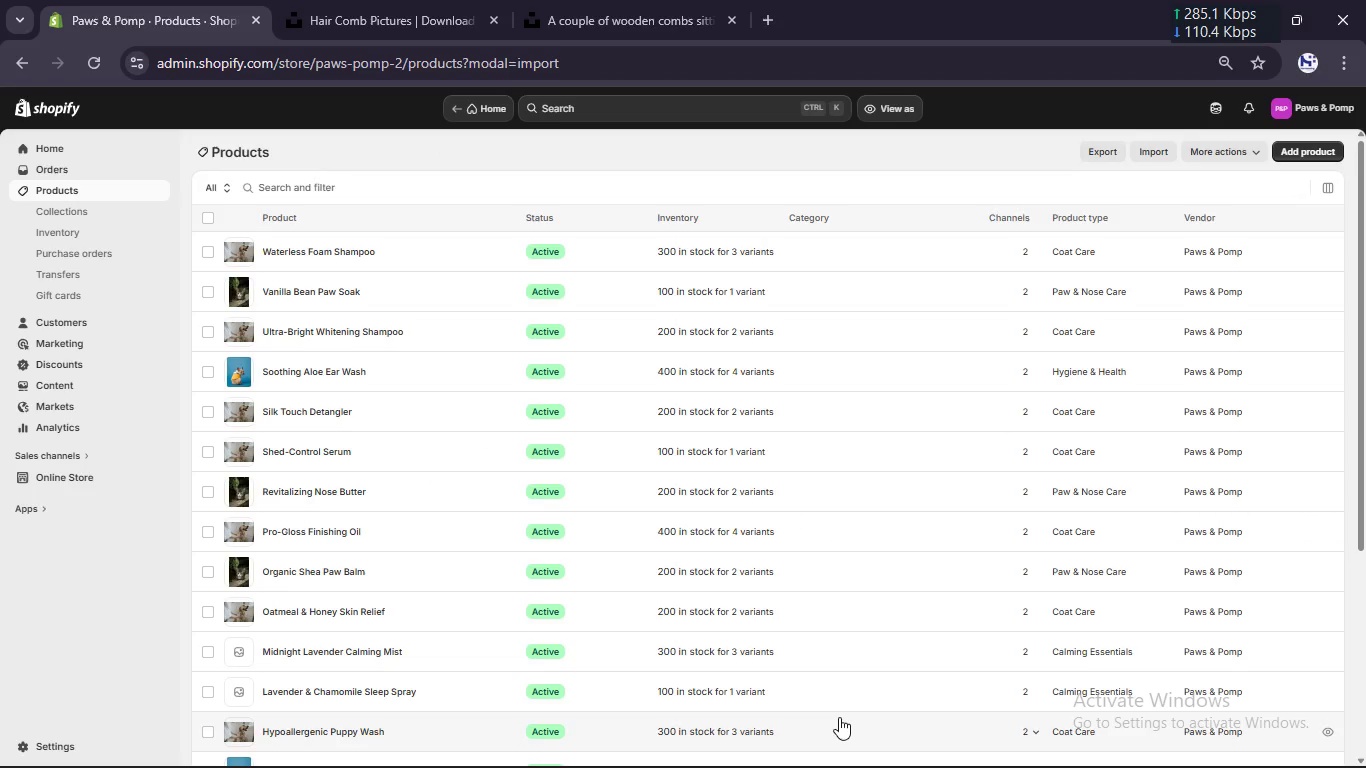 
wait(58.76)
 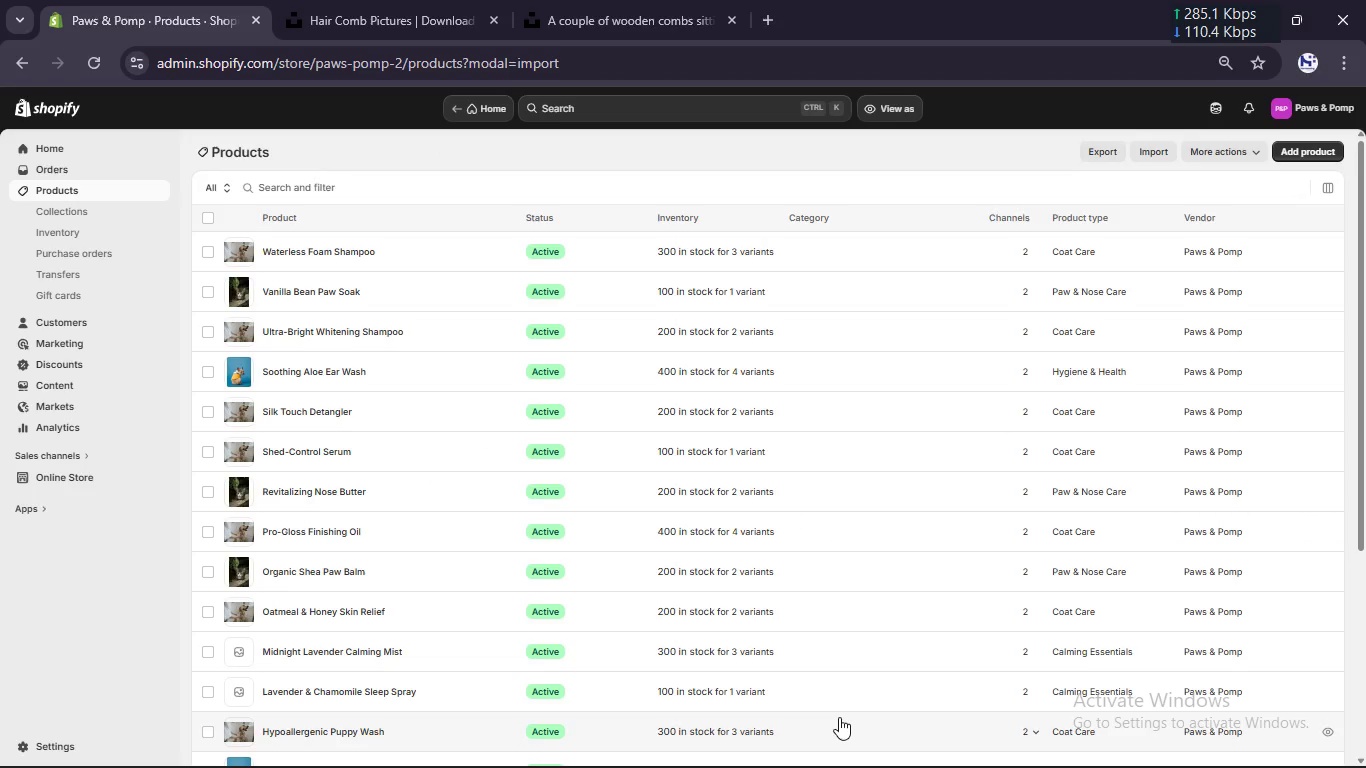 
scroll: coordinate [776, 565], scroll_direction: down, amount: 7.0
 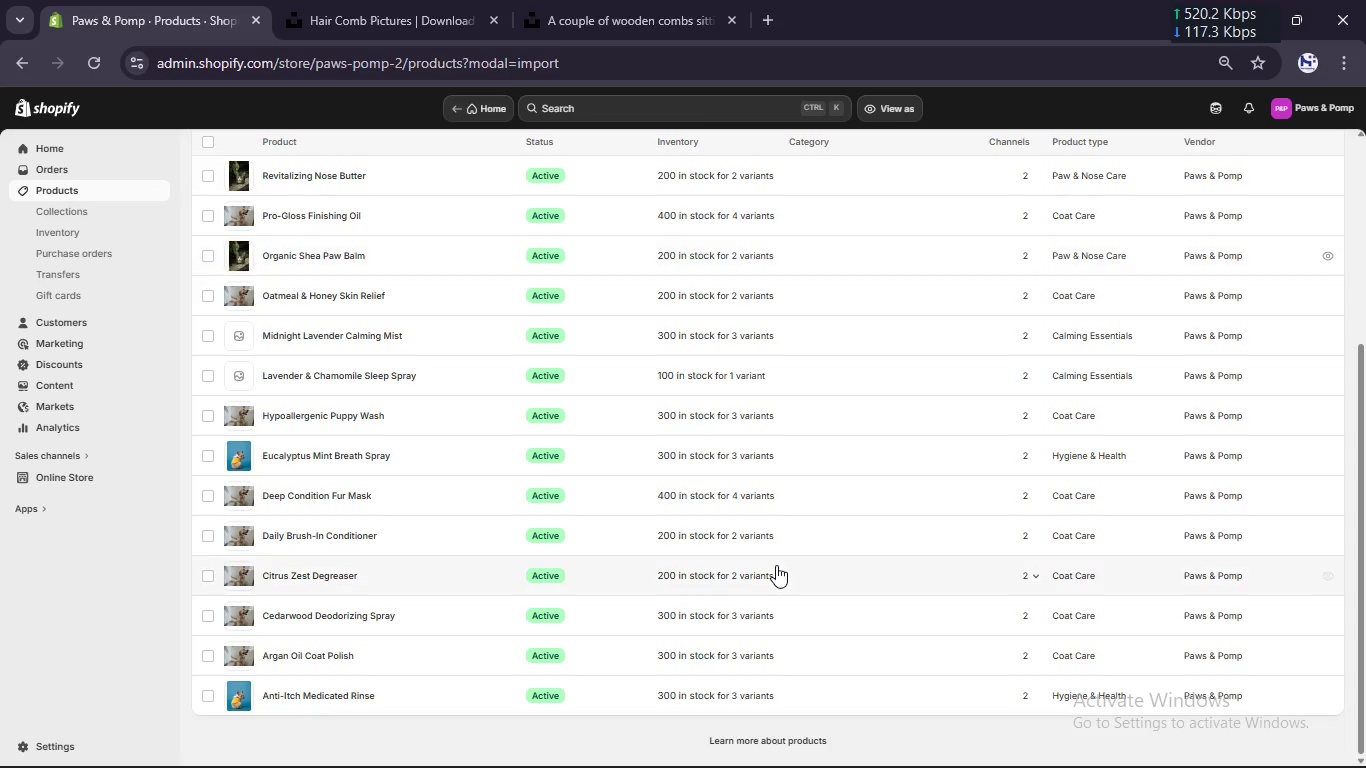 
scroll: coordinate [776, 565], scroll_direction: up, amount: 13.0
 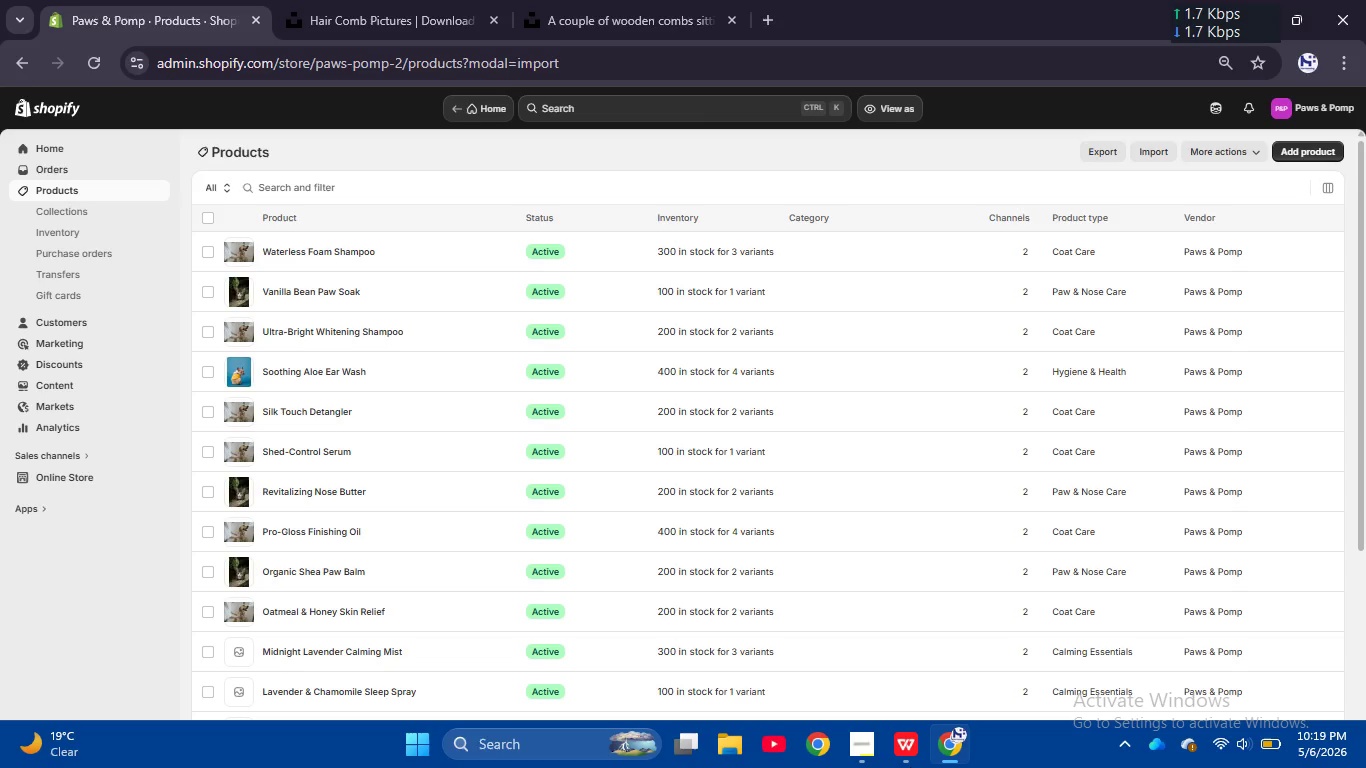 
wait(56.94)
 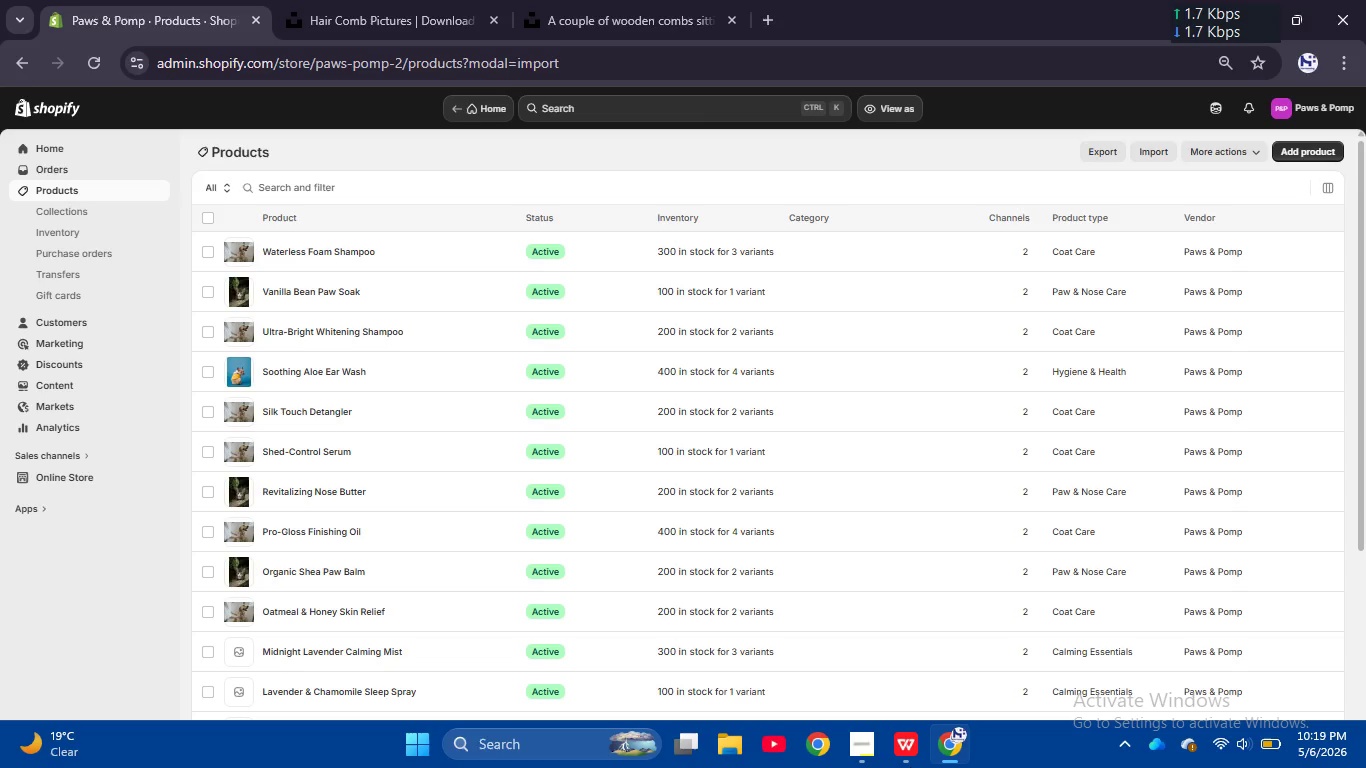 
scroll: coordinate [953, 534], scroll_direction: down, amount: 21.0
 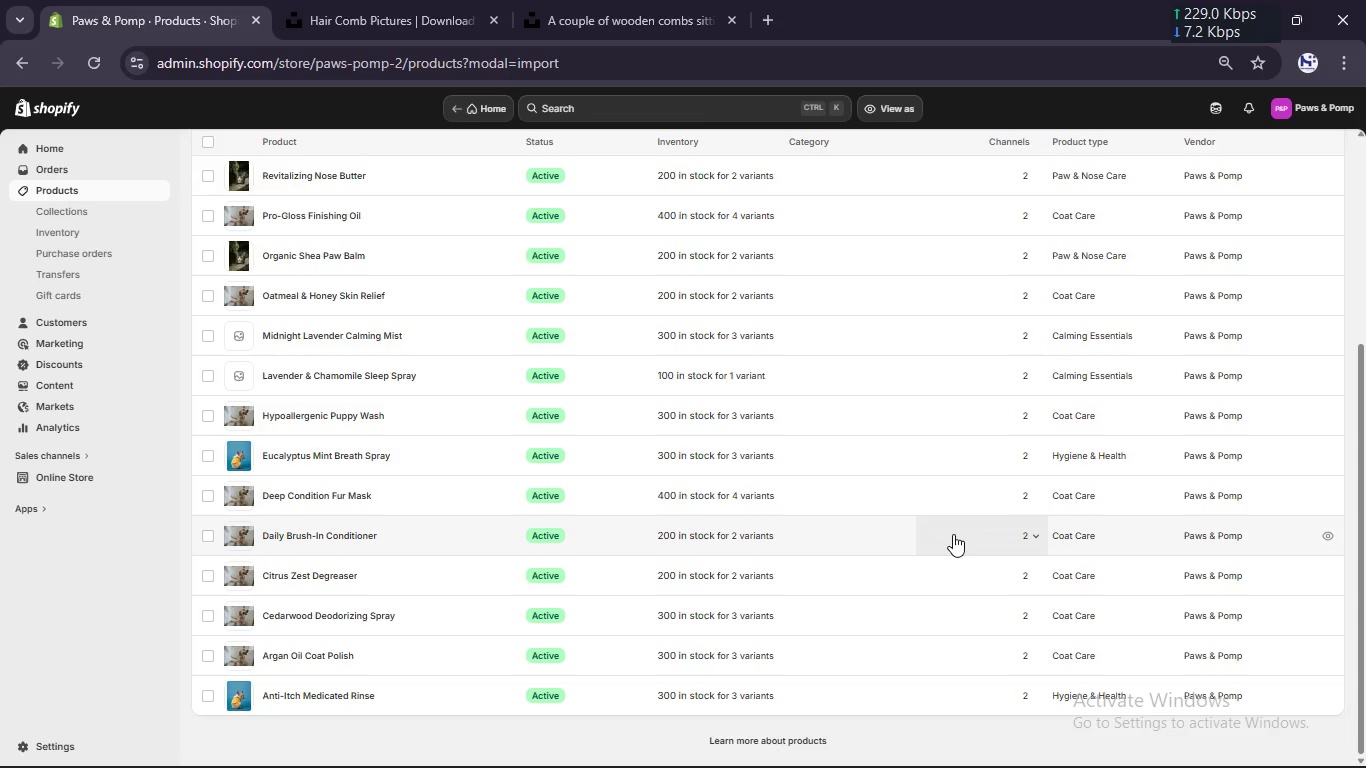 
scroll: coordinate [953, 534], scroll_direction: up, amount: 15.0
 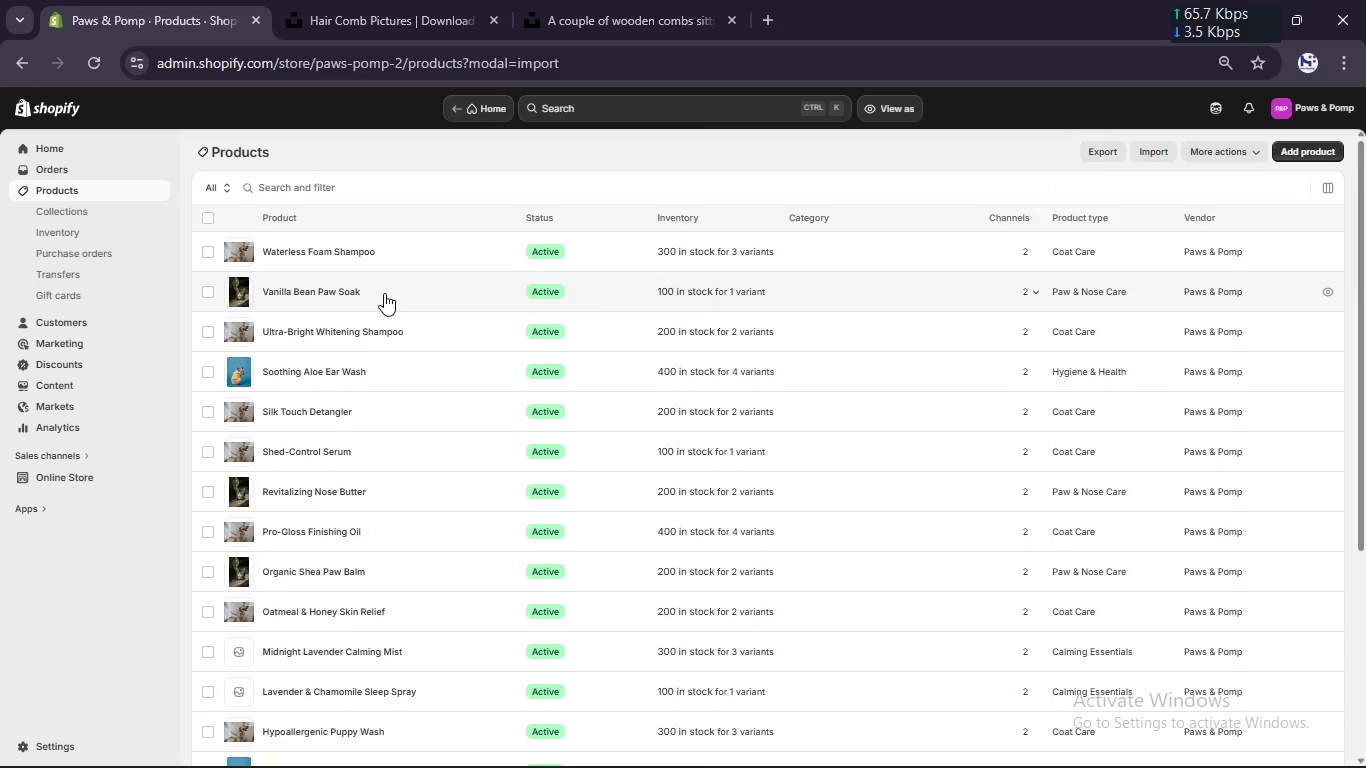 
scroll: coordinate [384, 293], scroll_direction: none, amount: 0.0
 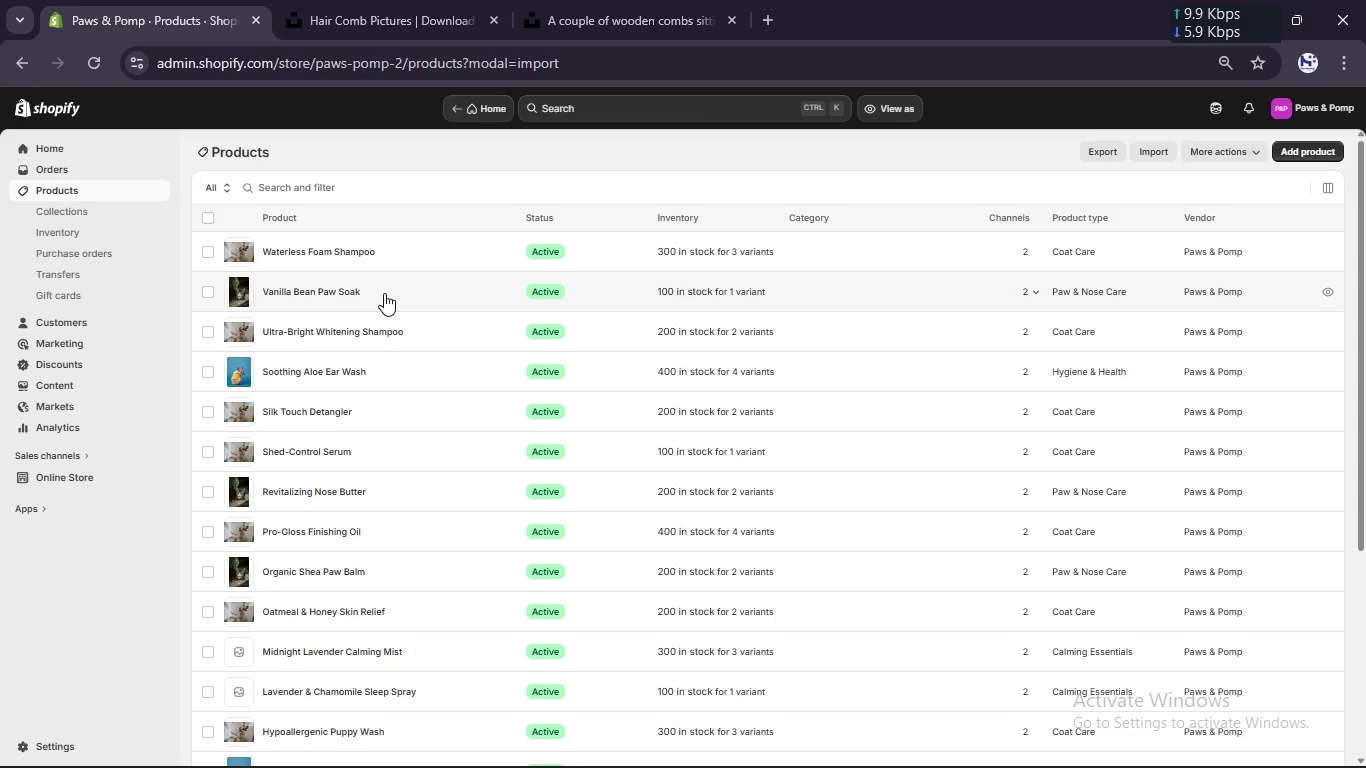 
scroll: coordinate [384, 293], scroll_direction: down, amount: 4.0
 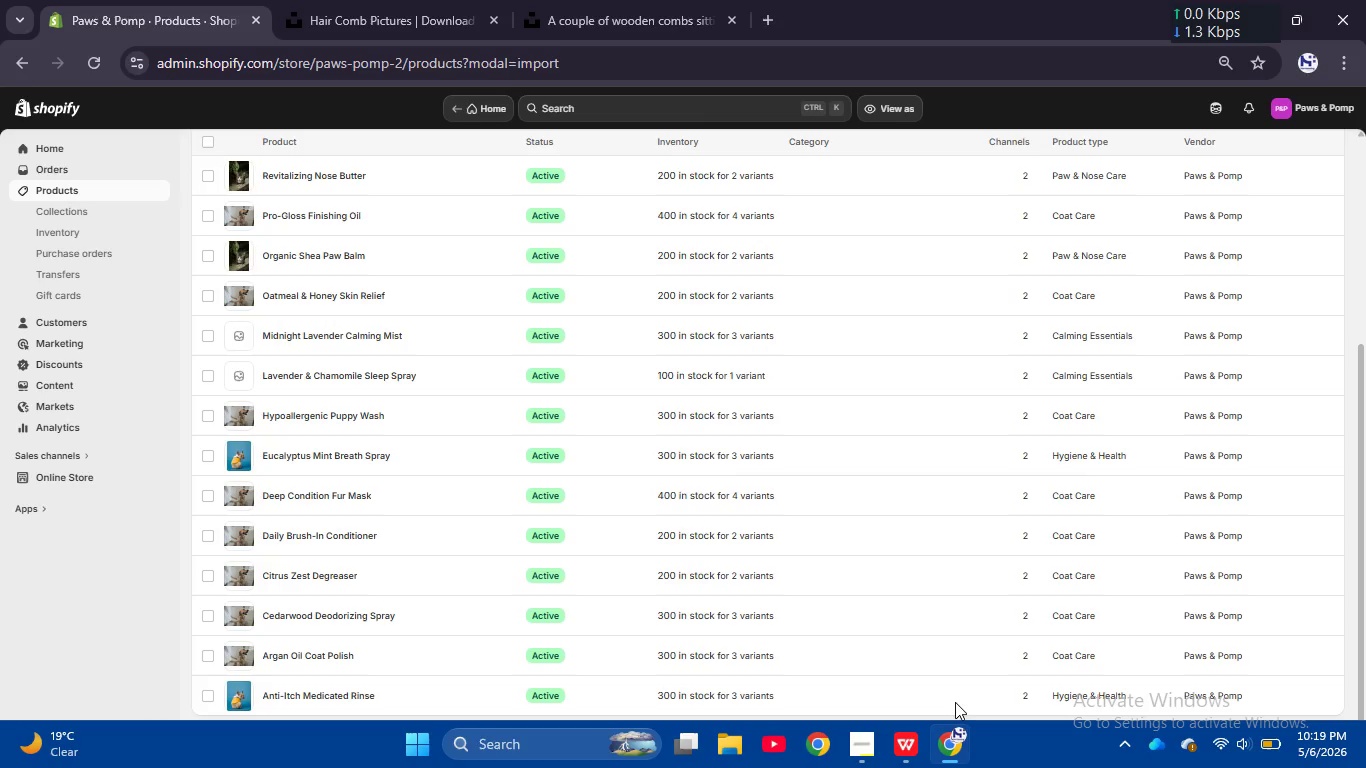 
scroll: coordinate [645, 403], scroll_direction: up, amount: 16.0
 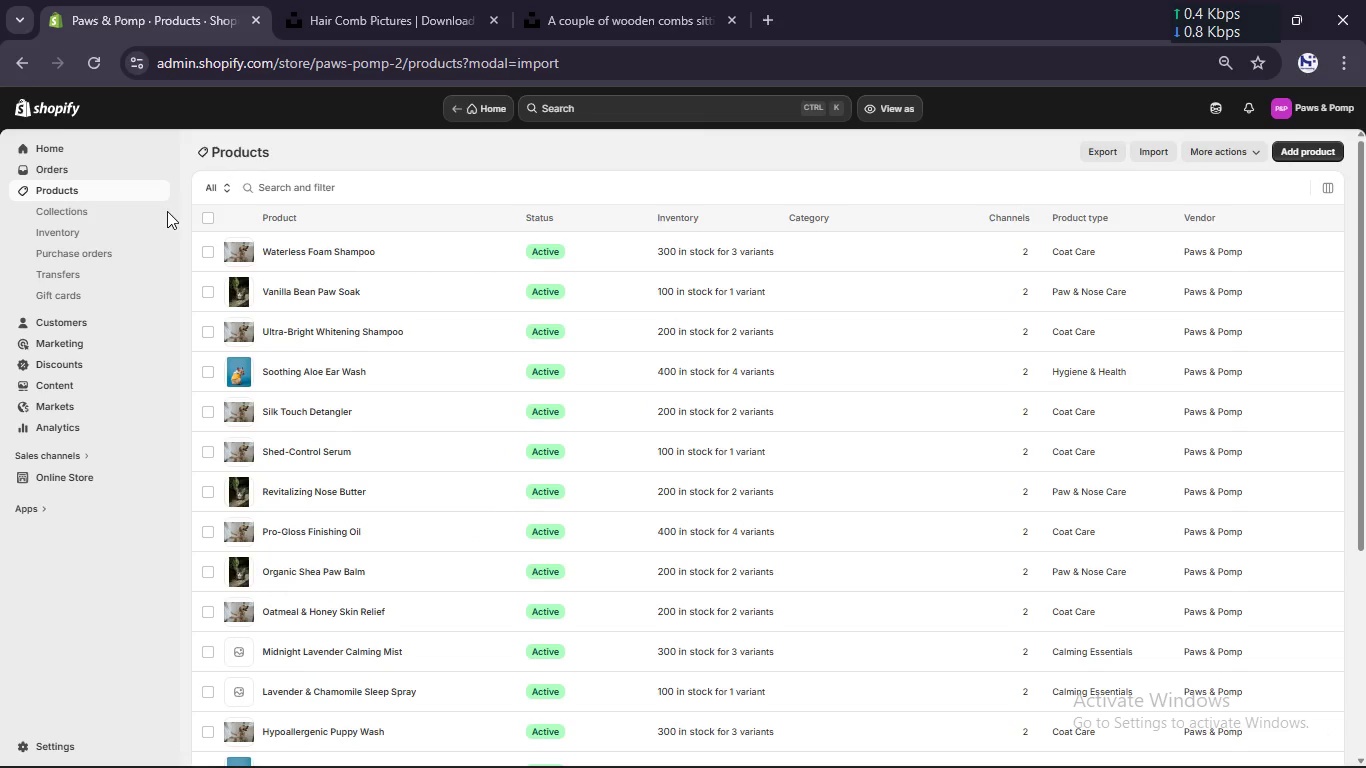 
left_click([203, 215])
 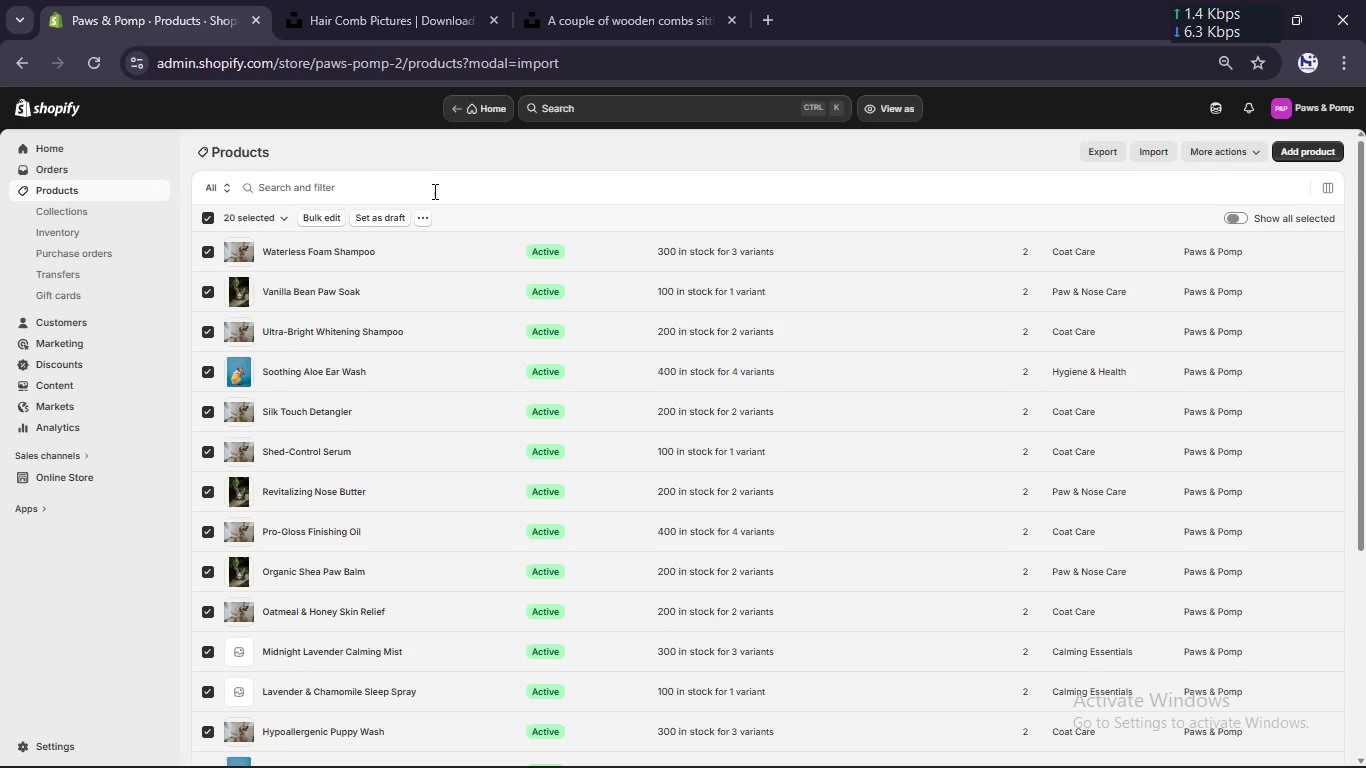 
left_click([421, 218])
 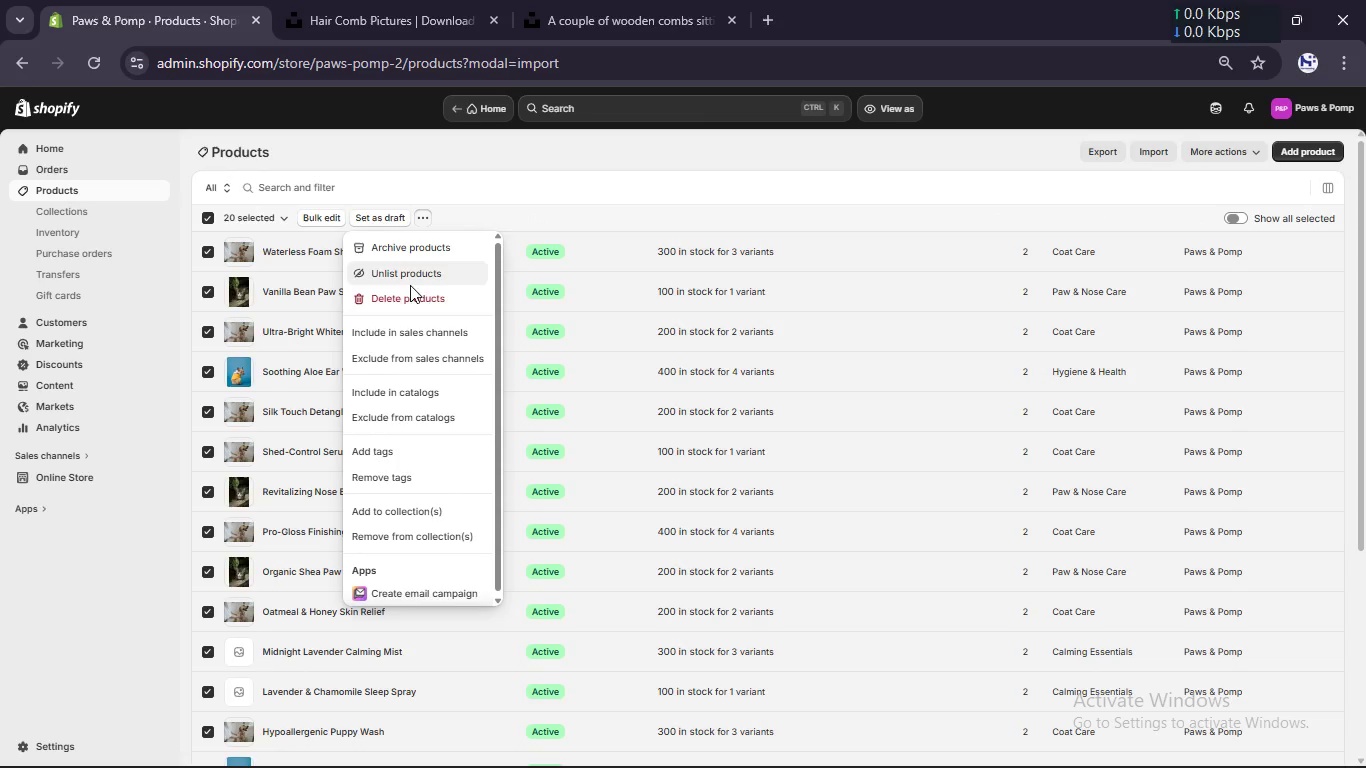 
left_click([410, 293])
 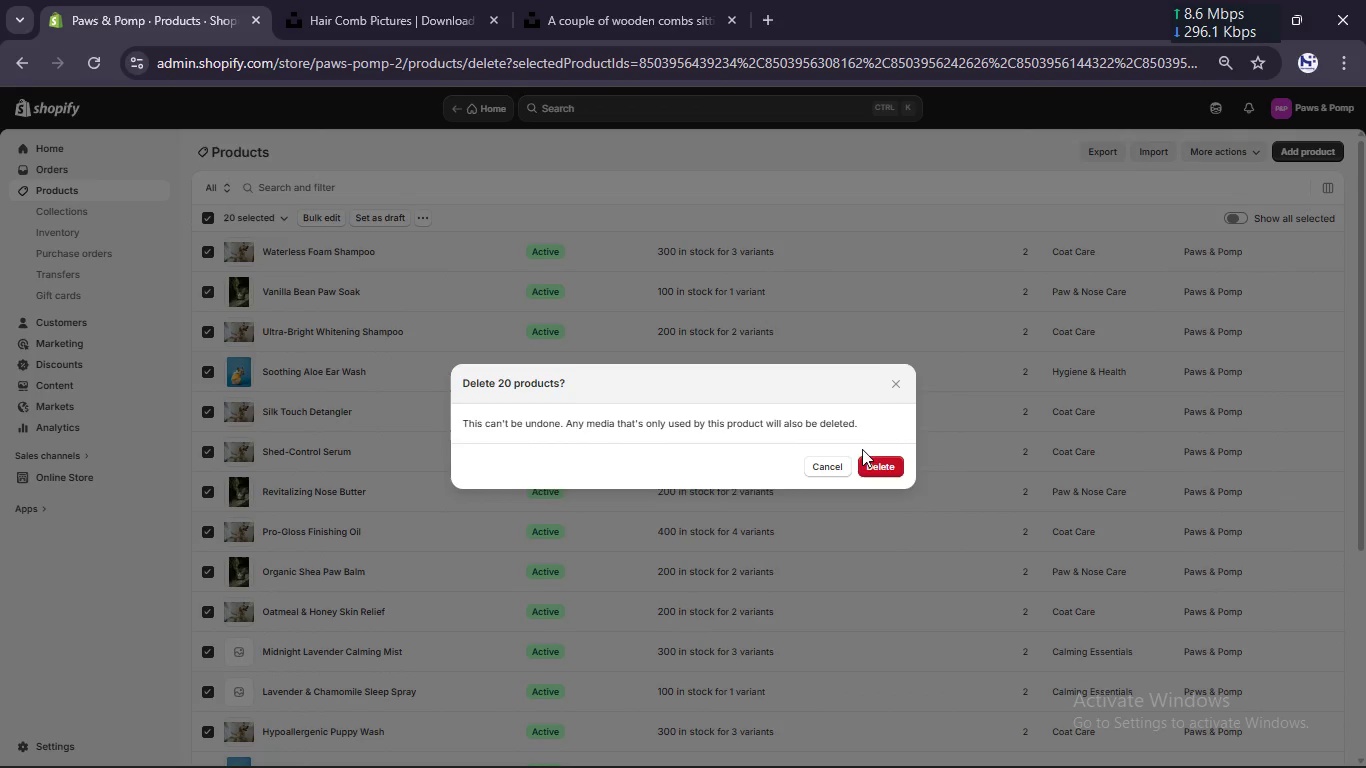 
left_click([880, 464])
 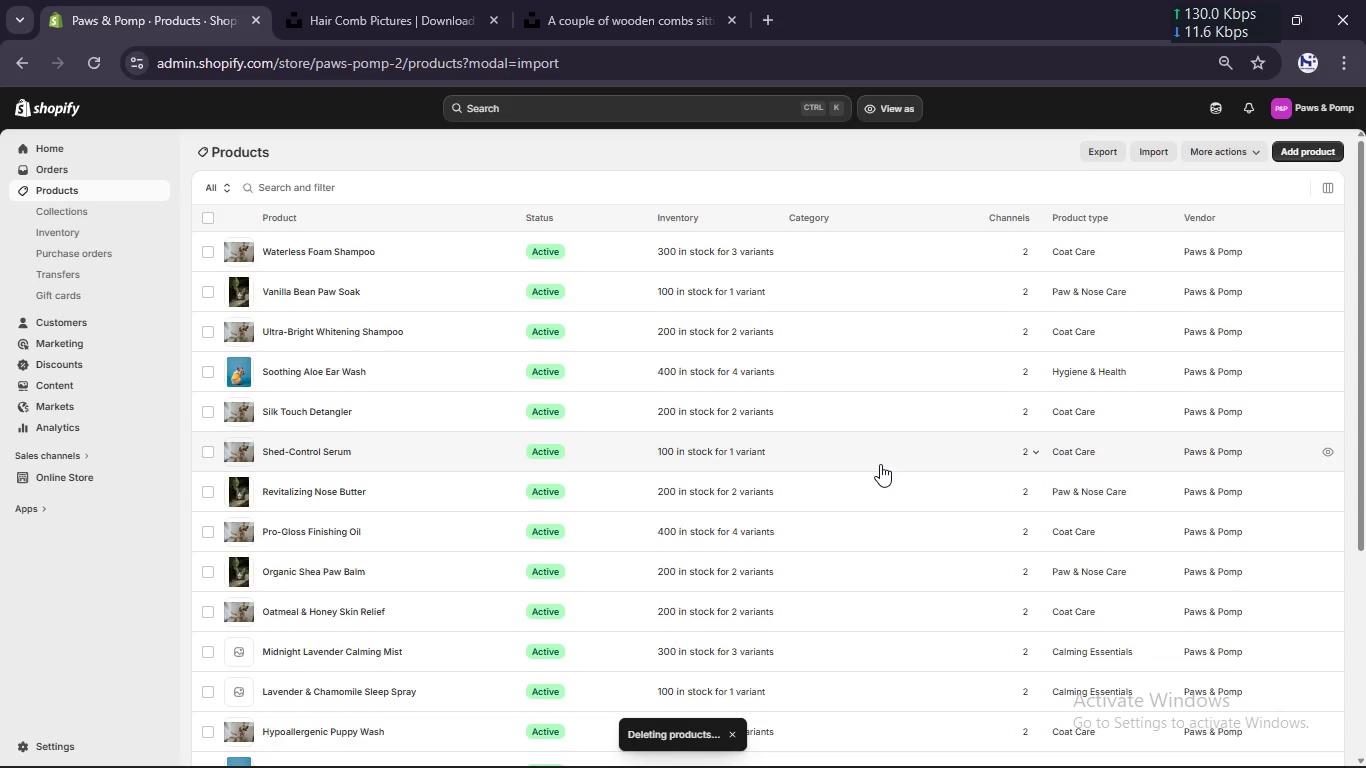 
wait(5.58)
 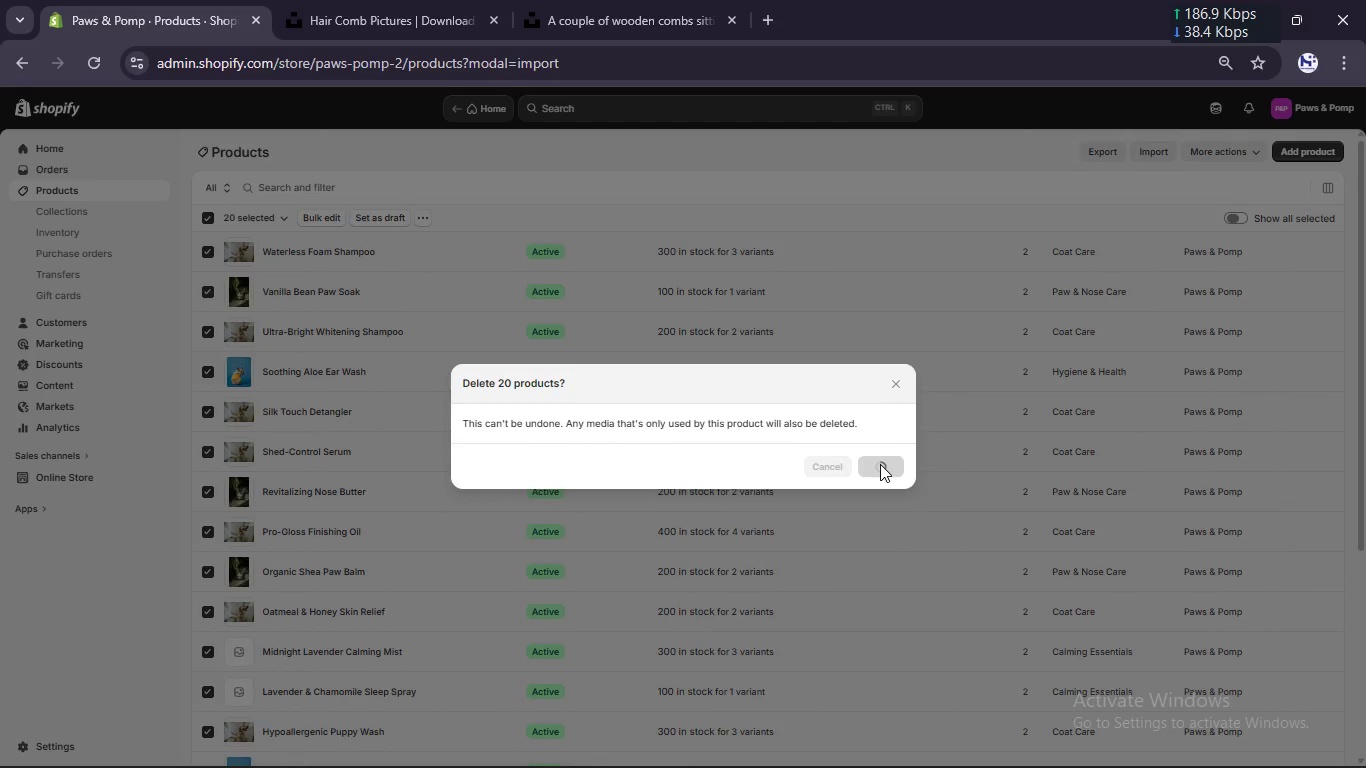 
scroll: coordinate [758, 446], scroll_direction: down, amount: 2.0
 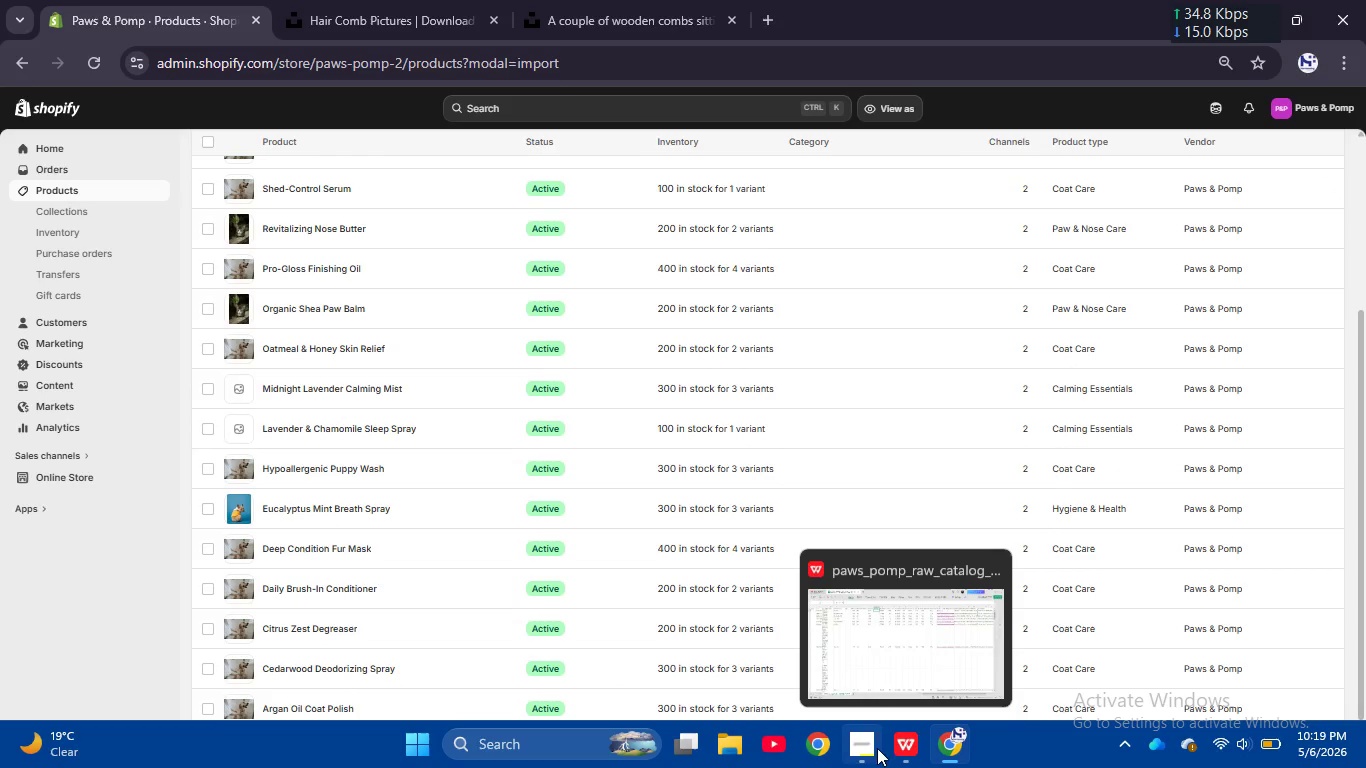 
left_click([901, 747])
 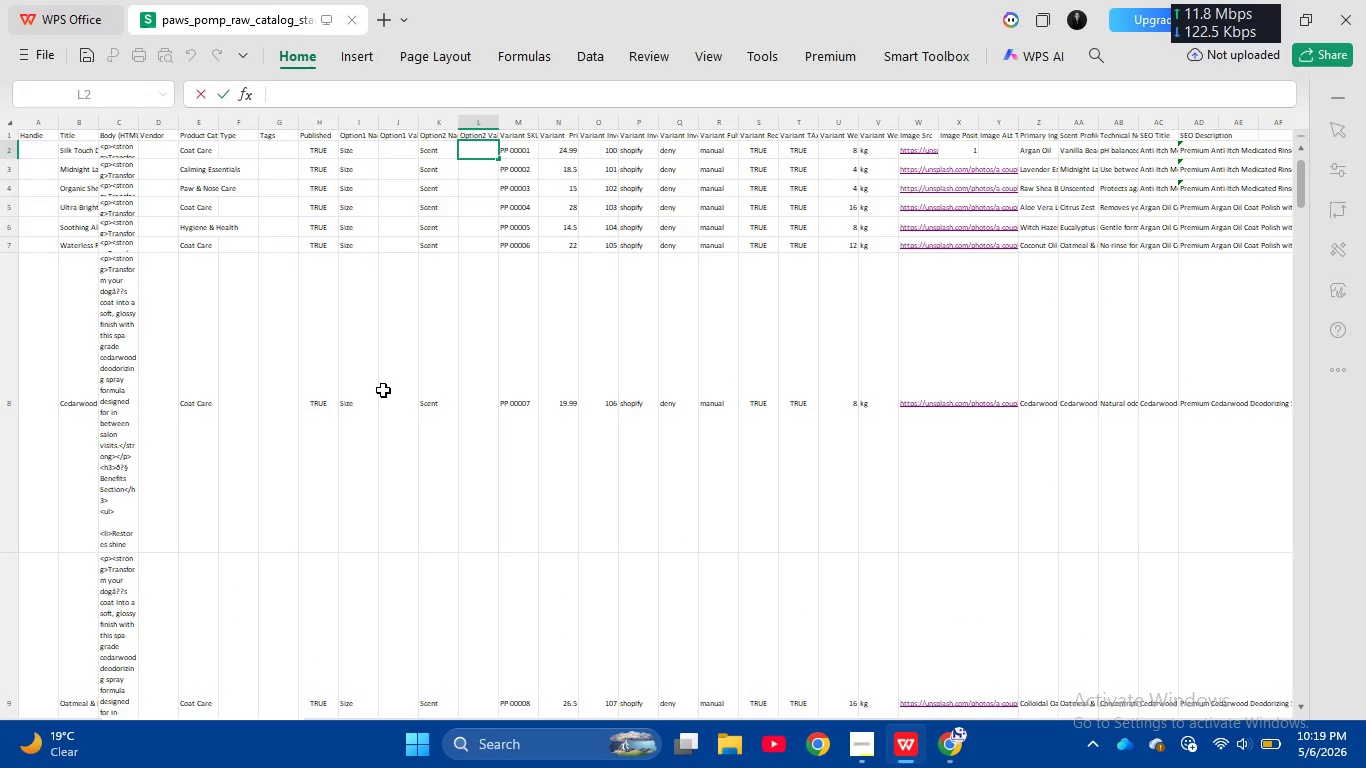 
scroll: coordinate [383, 389], scroll_direction: up, amount: 314.0
 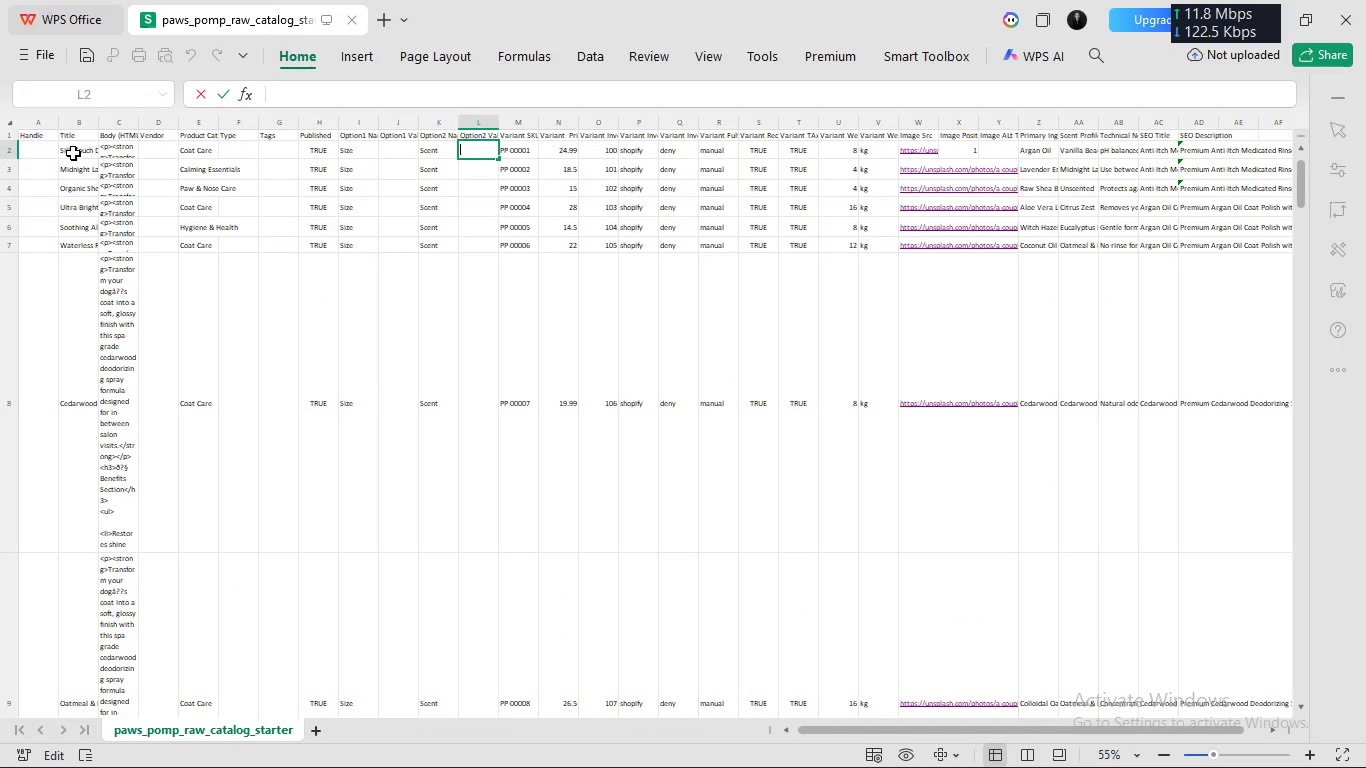 
left_click([73, 152])
 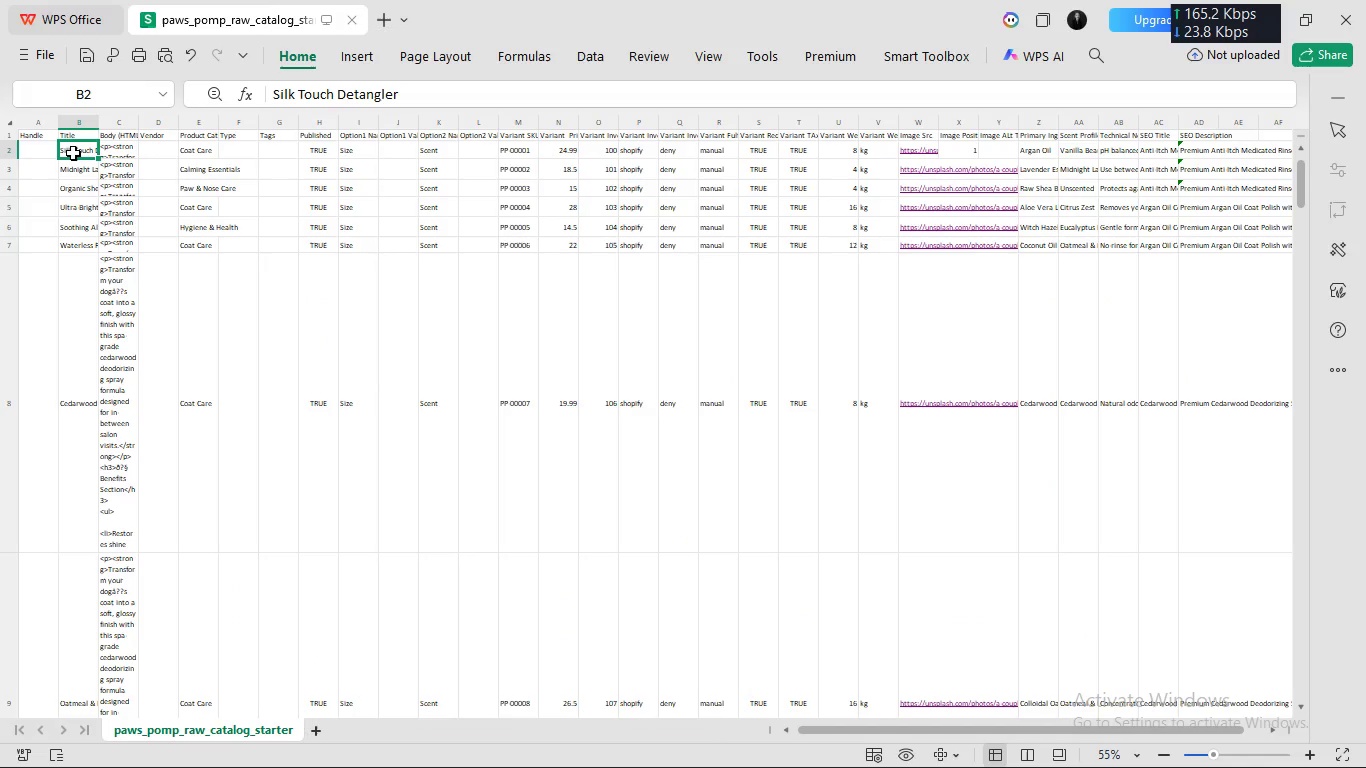 
key(ArrowDown)
 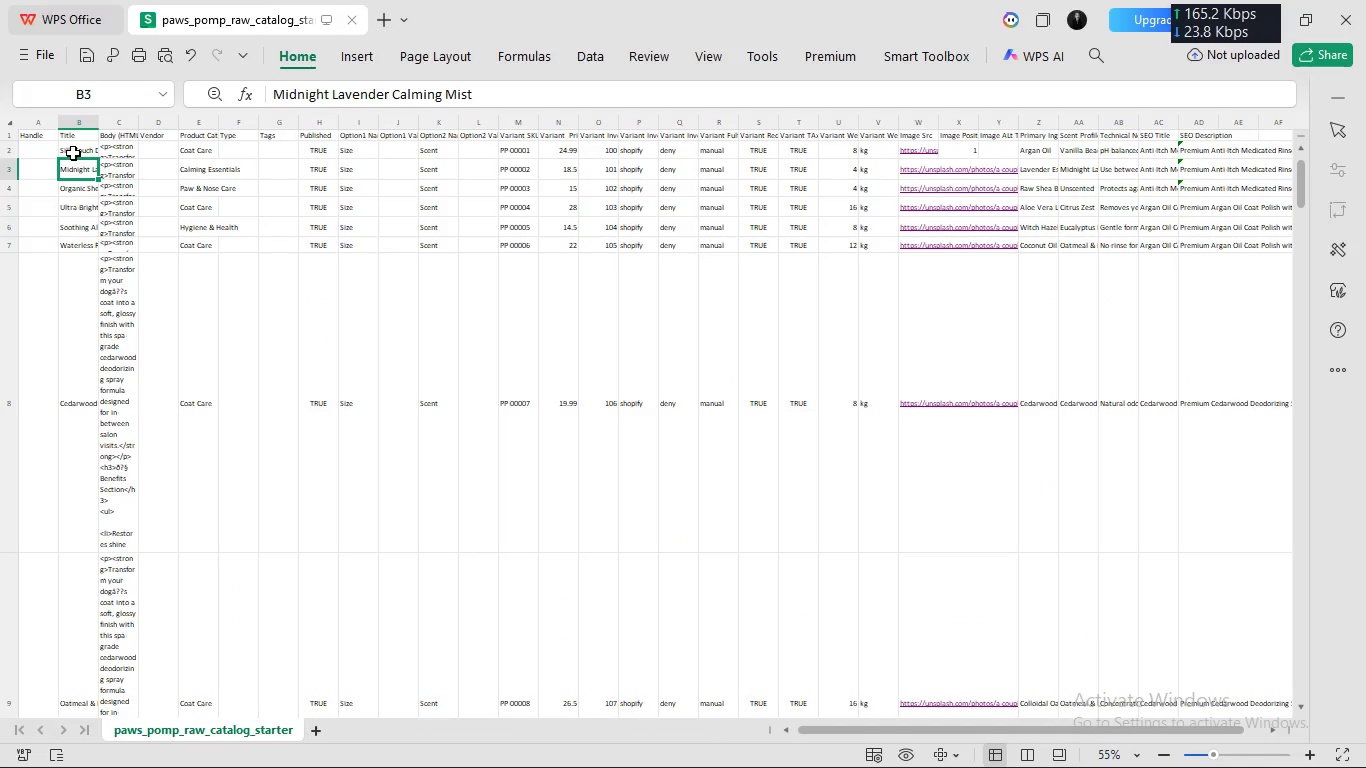 
key(ArrowDown)
 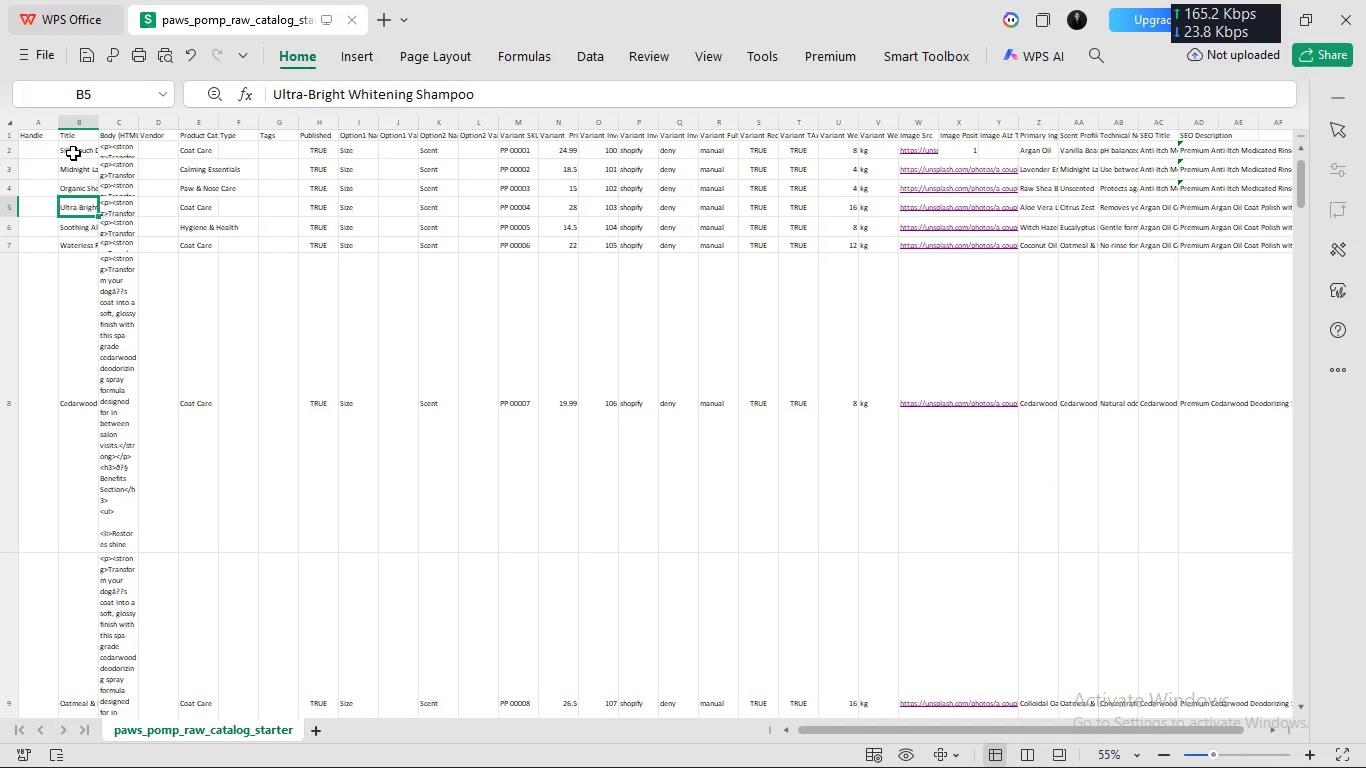 
hold_key(key=ArrowDown, duration=1.52)
 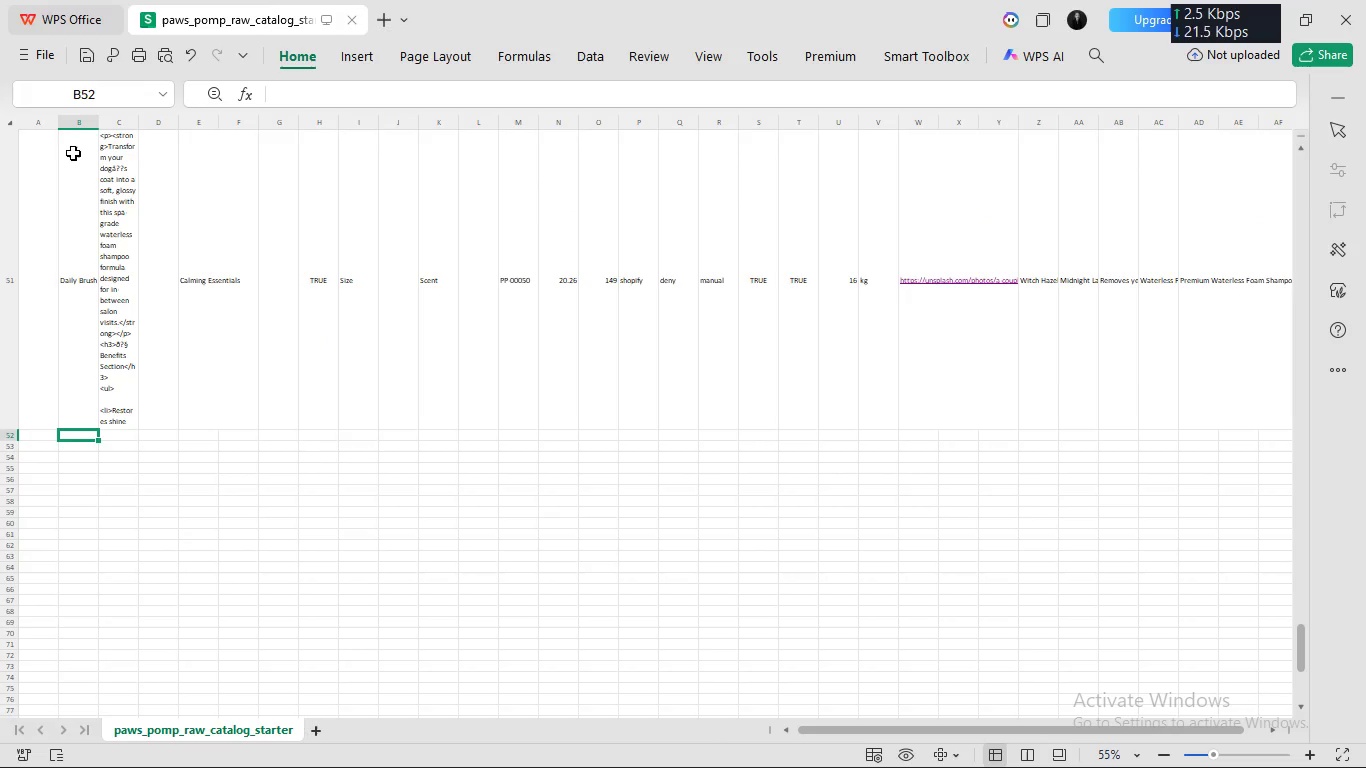 
hold_key(key=ArrowDown, duration=0.42)
 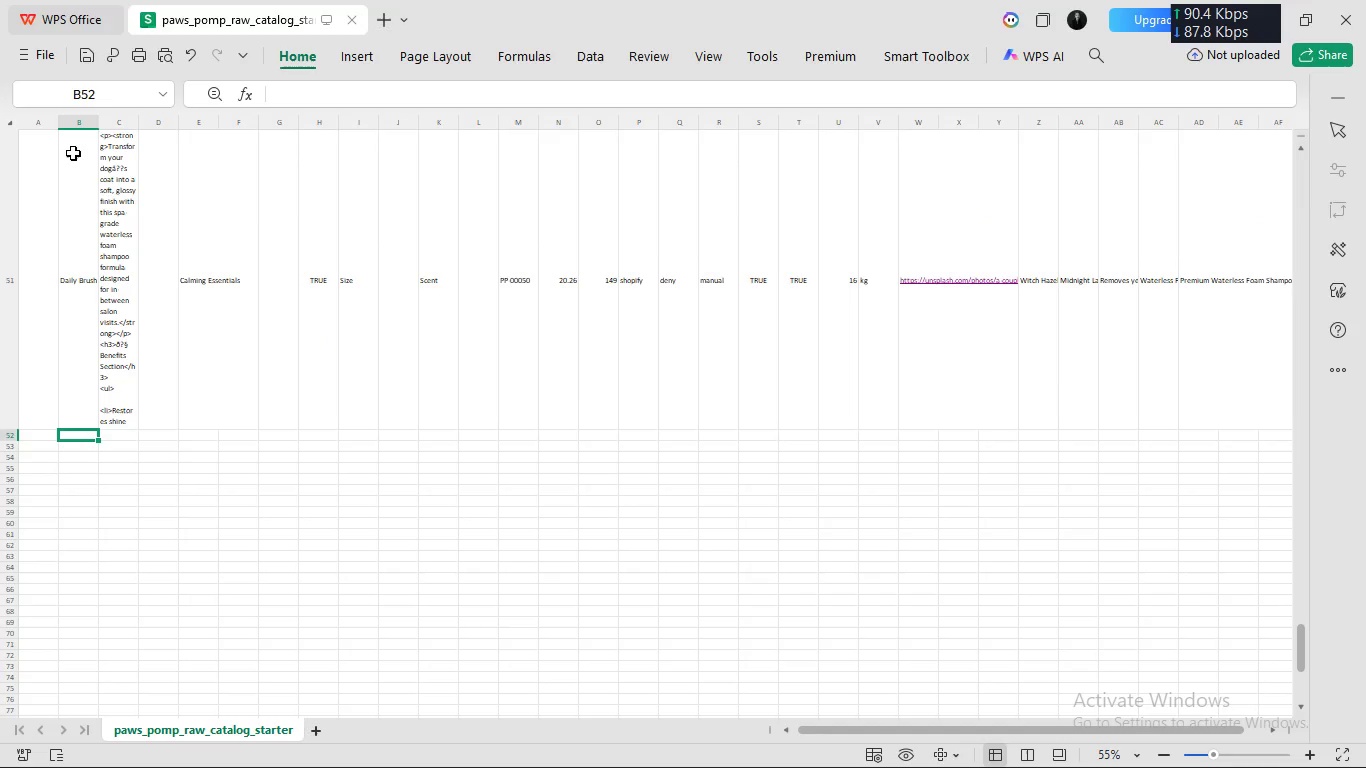 
key(Alt+AltLeft)
 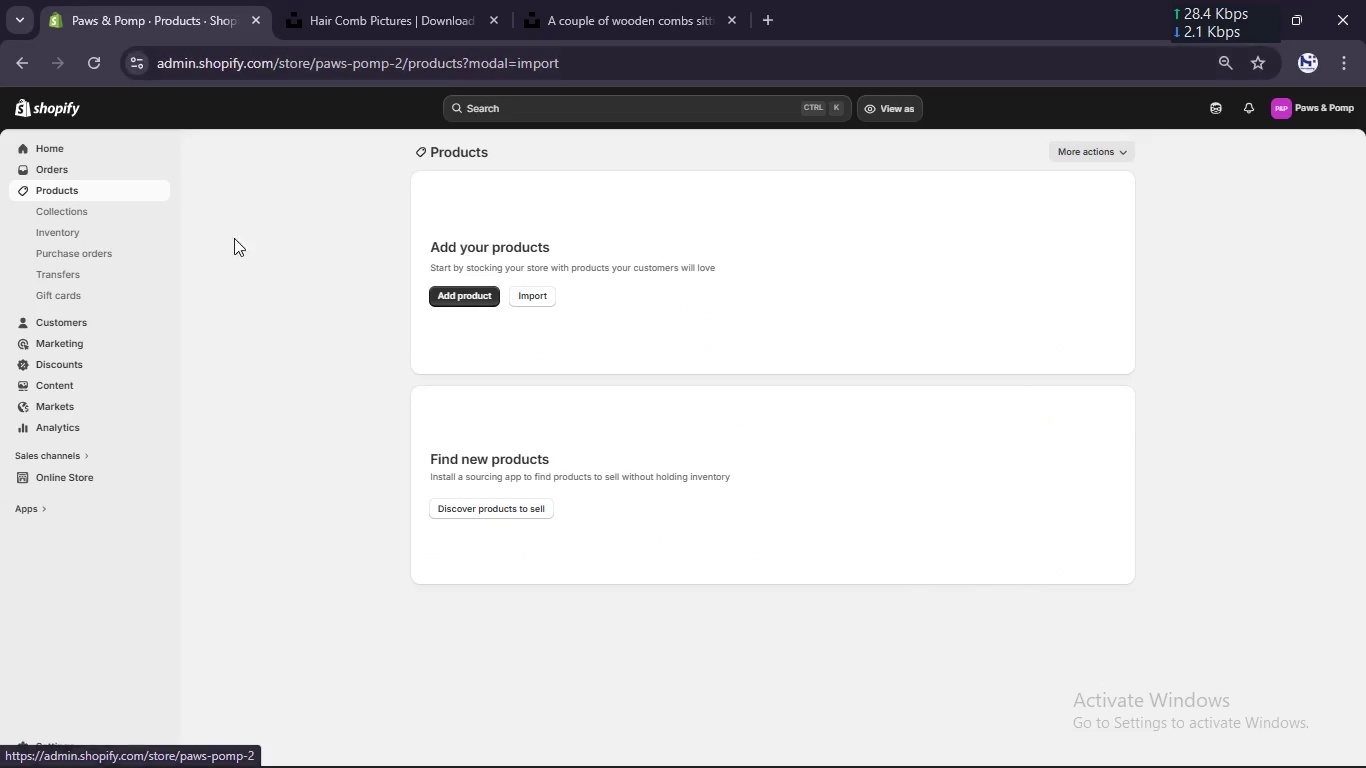 
key(Alt+Tab)
 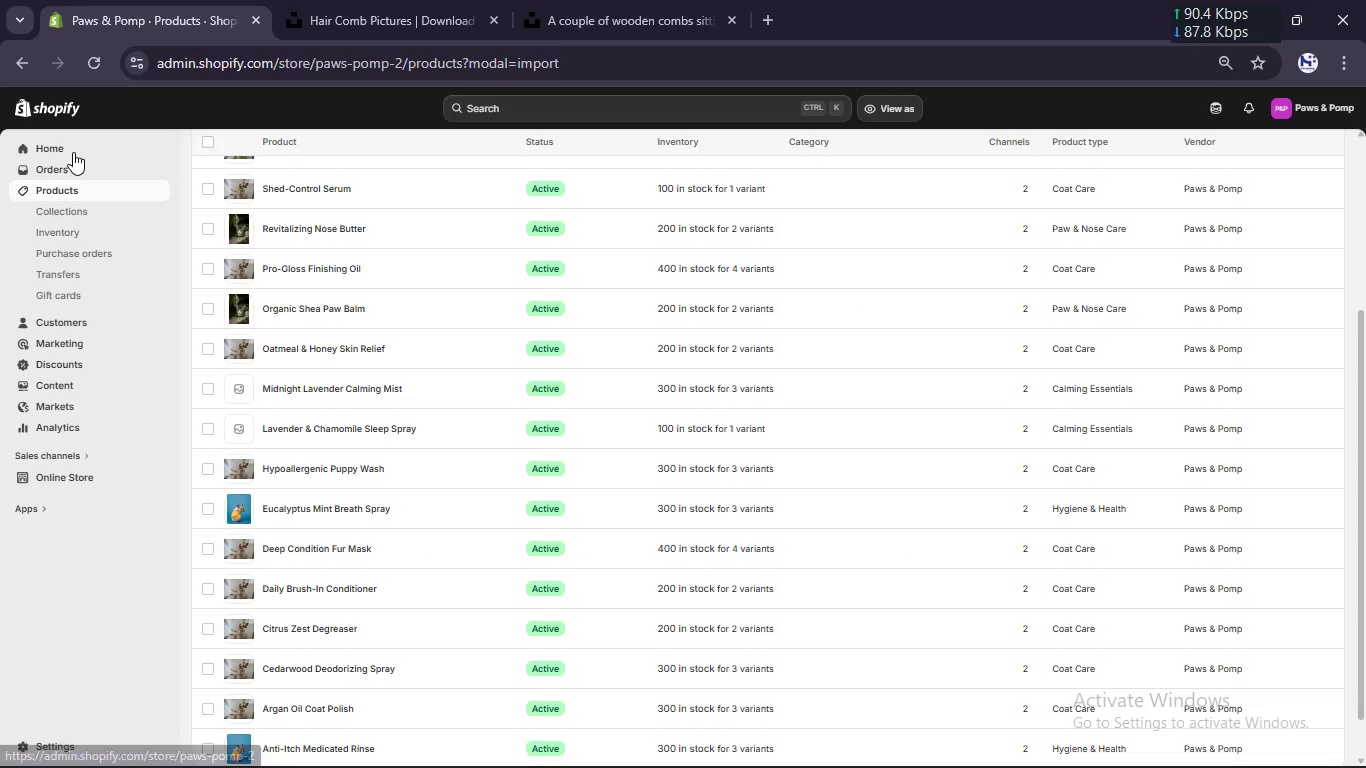 
scroll: coordinate [272, 305], scroll_direction: up, amount: 10.0
 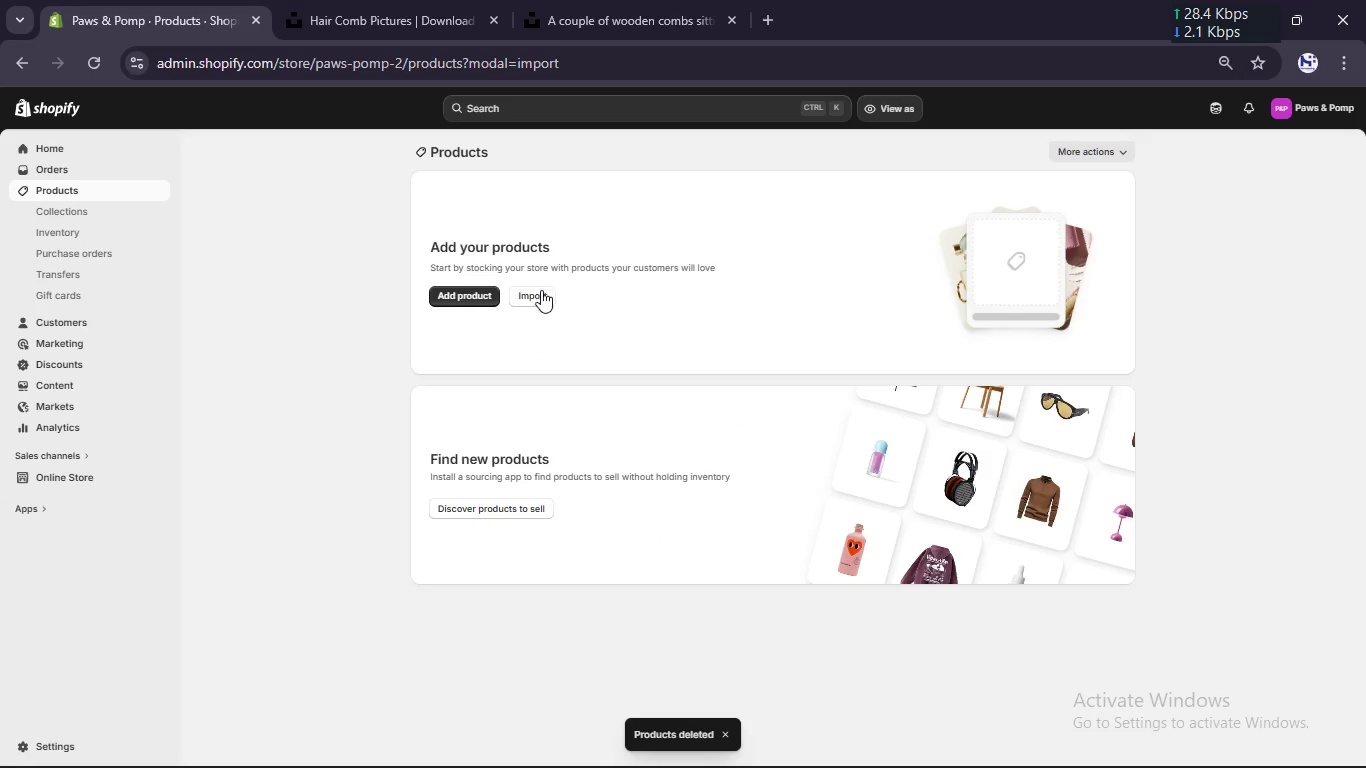 
left_click([536, 296])
 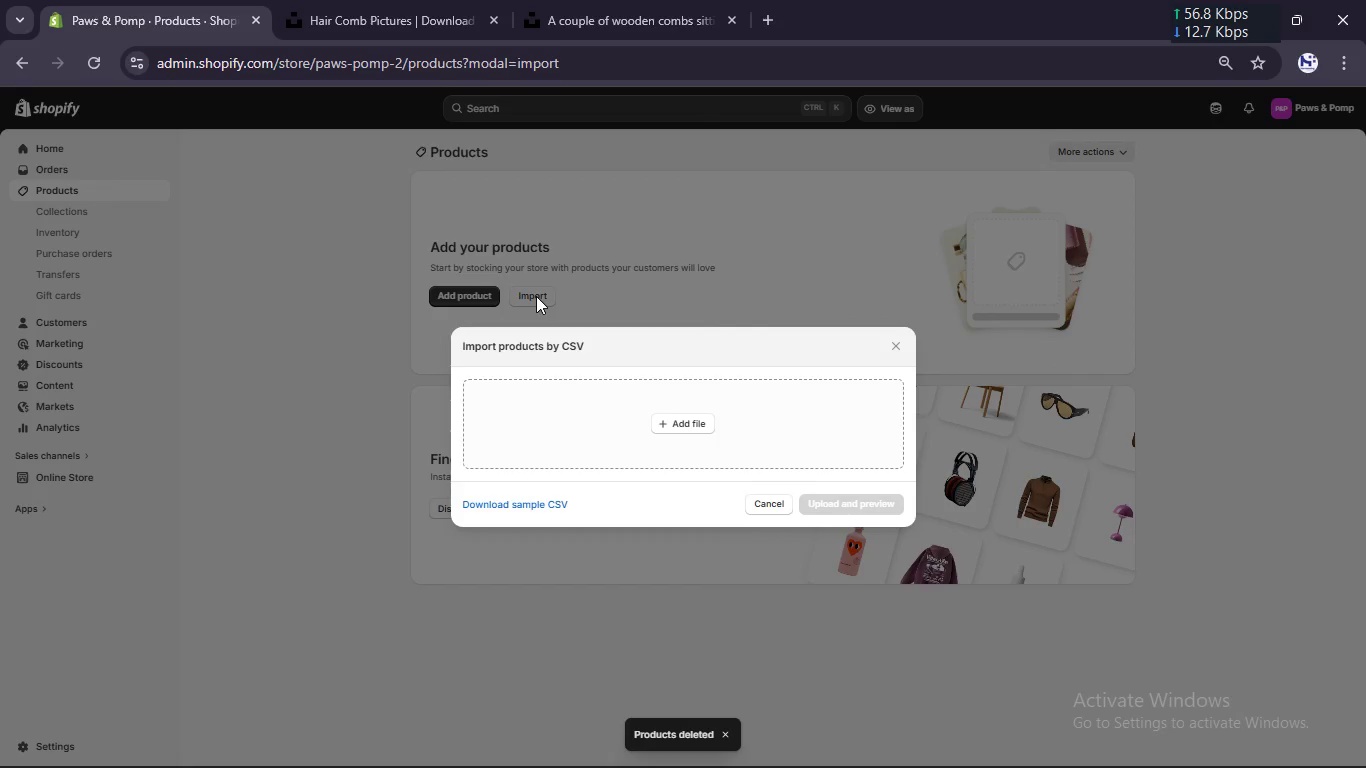 
left_click([691, 421])
 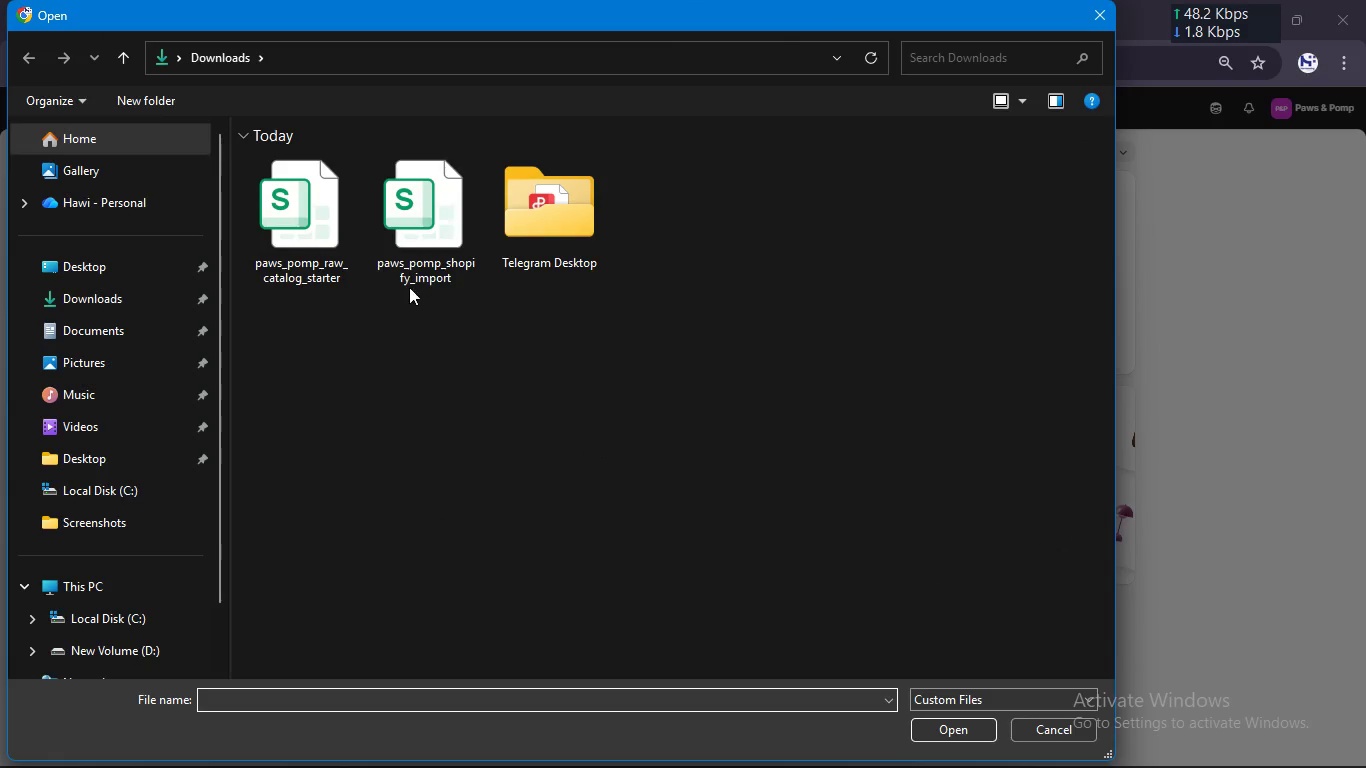 
left_click([418, 252])
 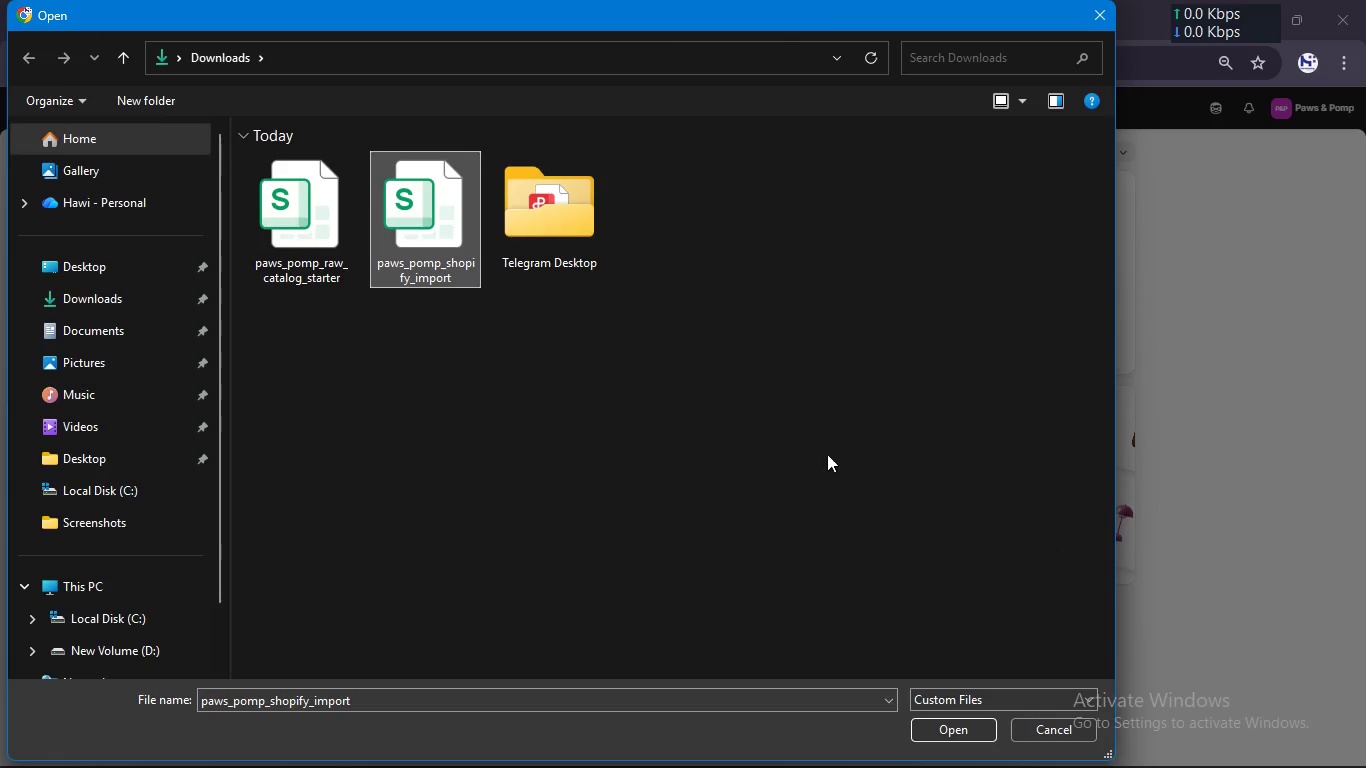 
key(Enter)
 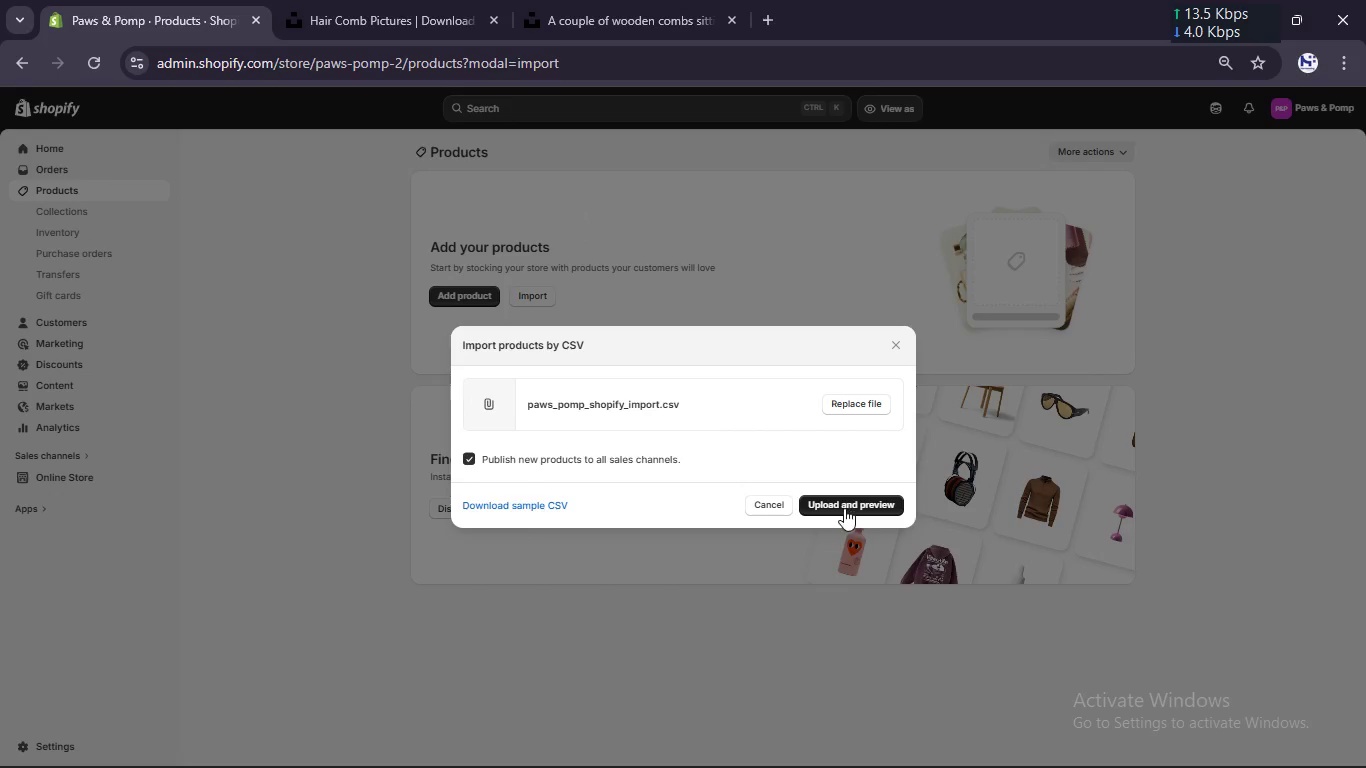 
left_click([844, 509])
 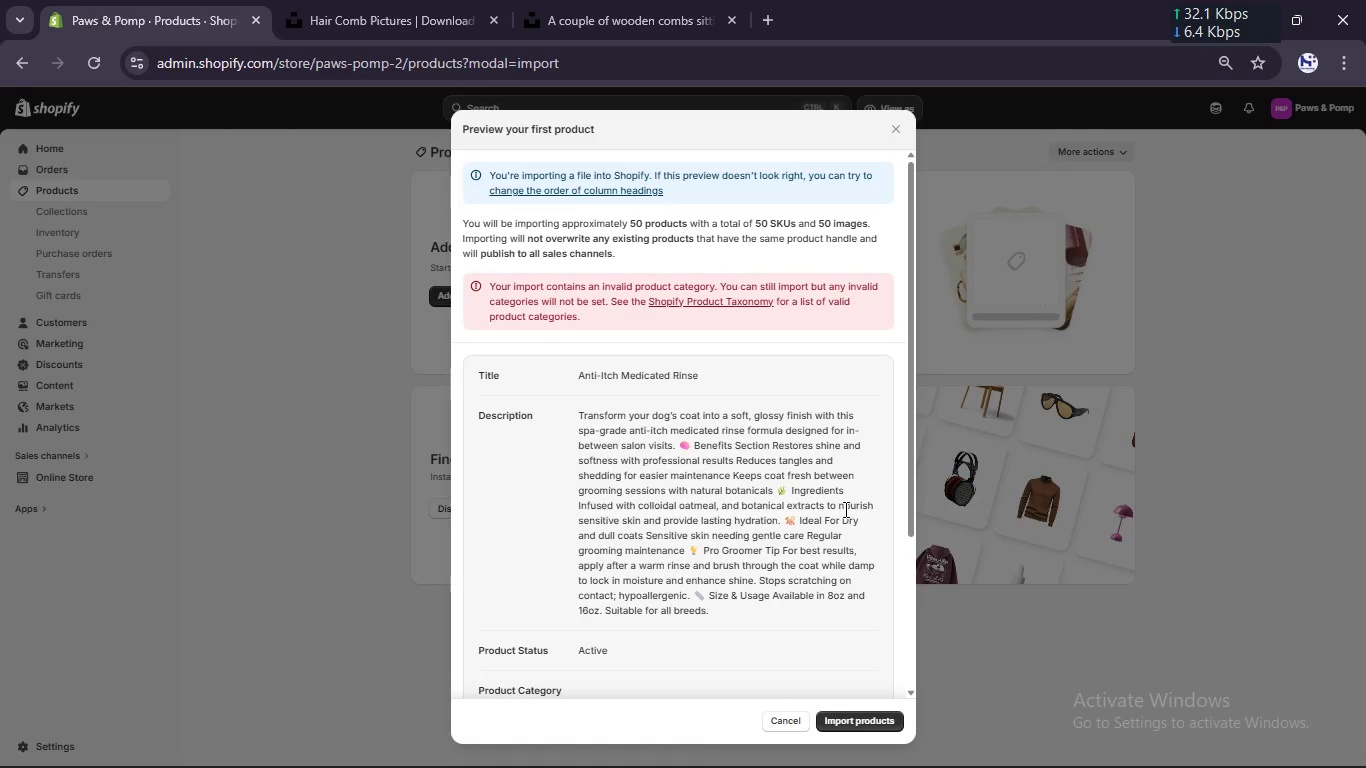 
wait(13.11)
 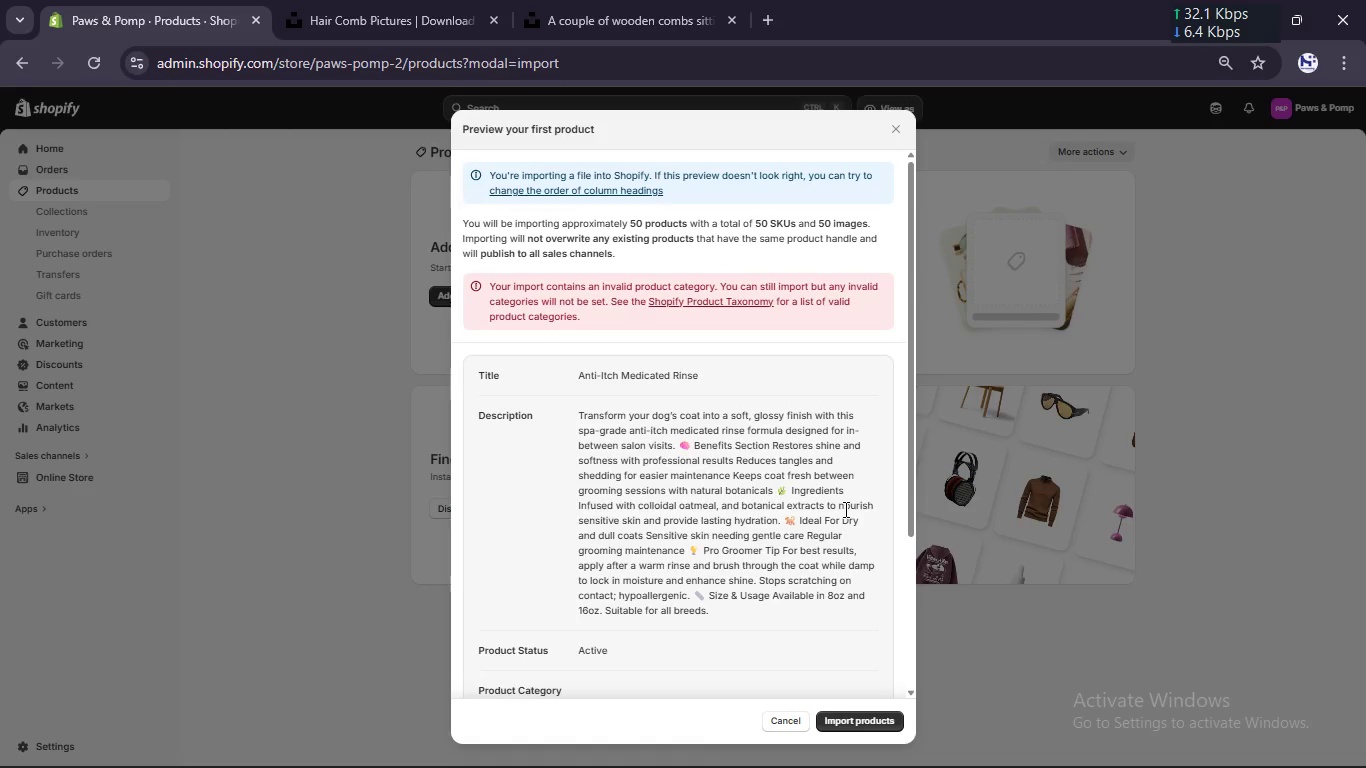 
left_click([553, 188])
 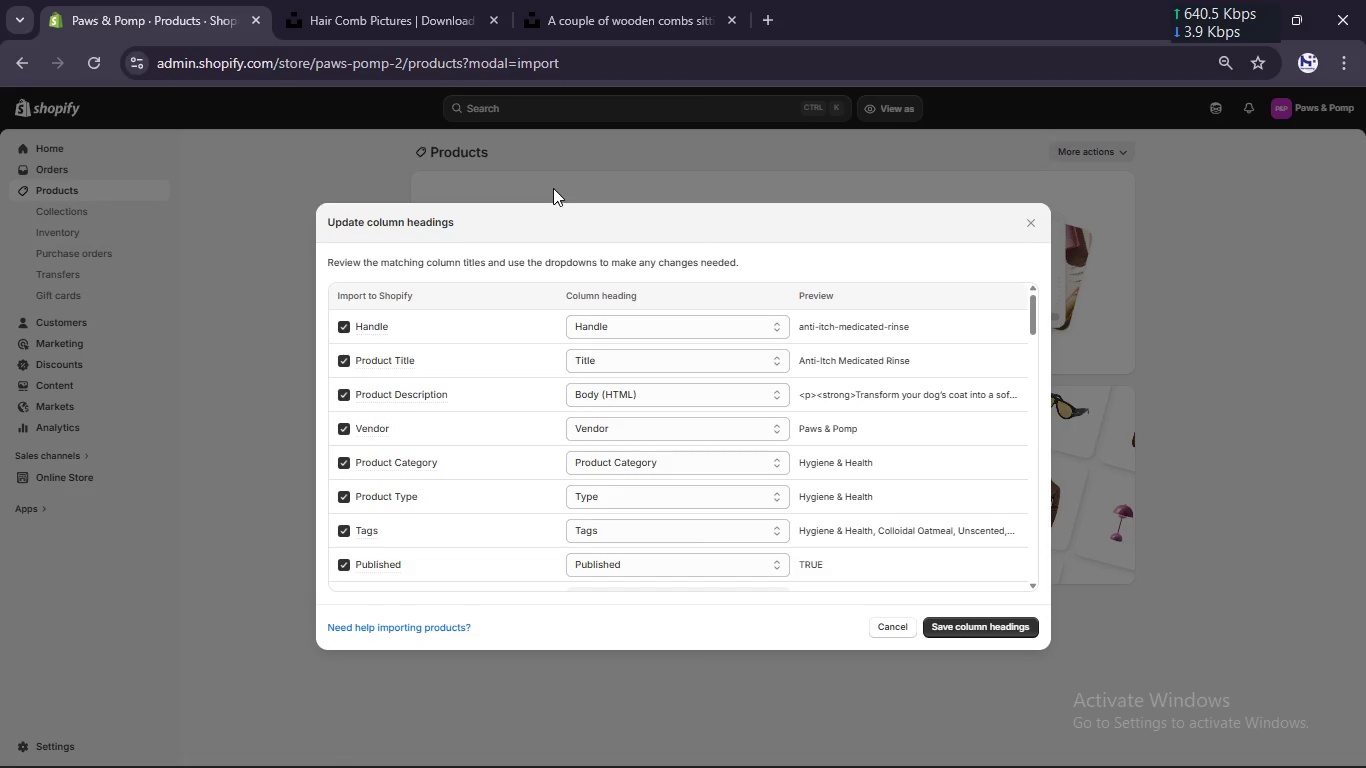 
wait(7.11)
 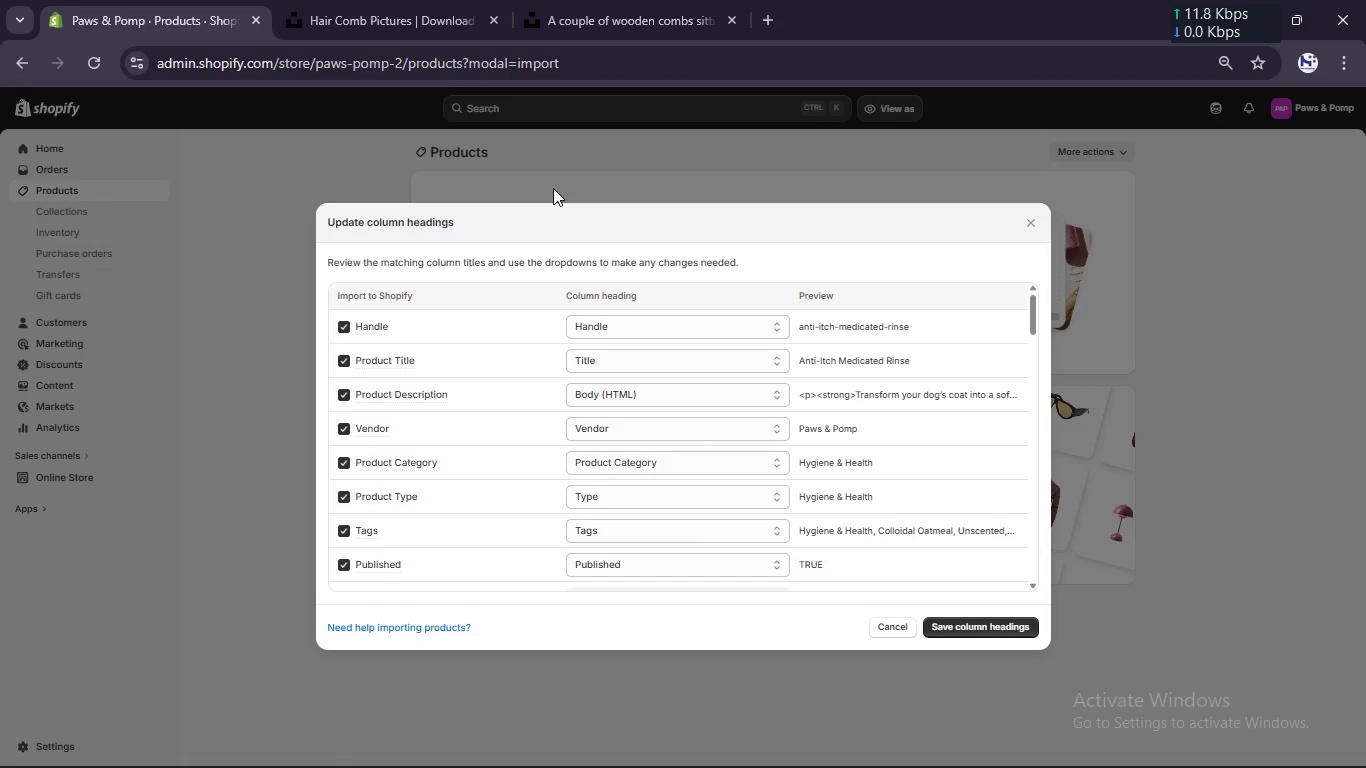 
scroll: coordinate [655, 511], scroll_direction: down, amount: 8.0
 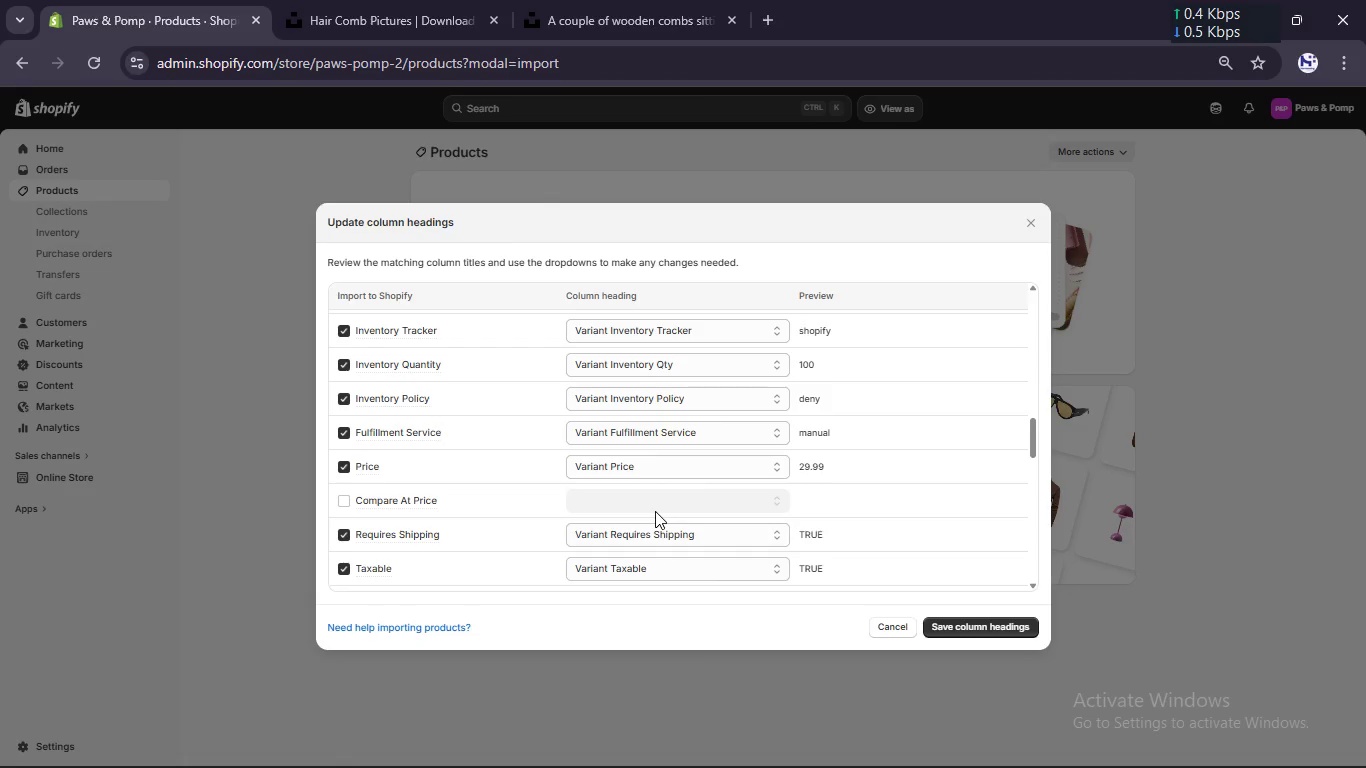 
scroll: coordinate [655, 511], scroll_direction: up, amount: 2.0
 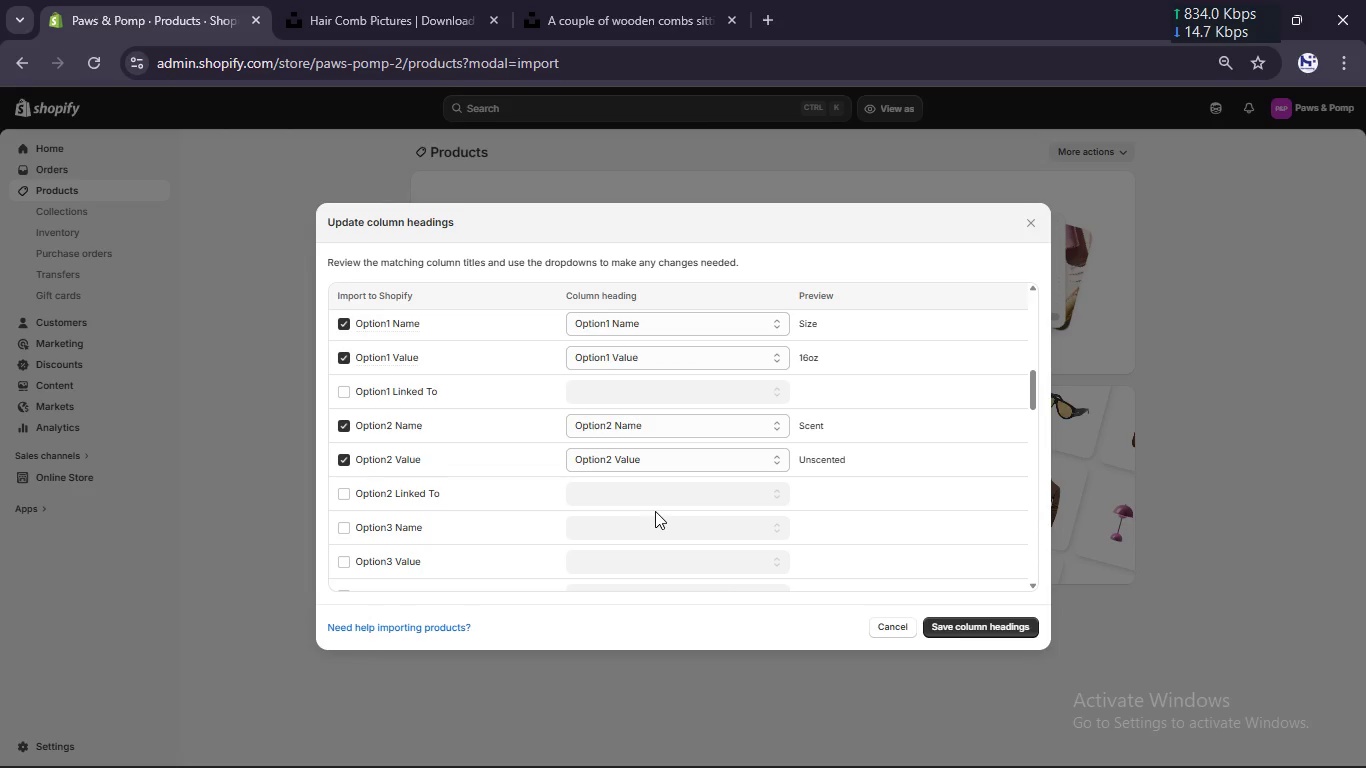 
scroll: coordinate [655, 511], scroll_direction: none, amount: 0.0
 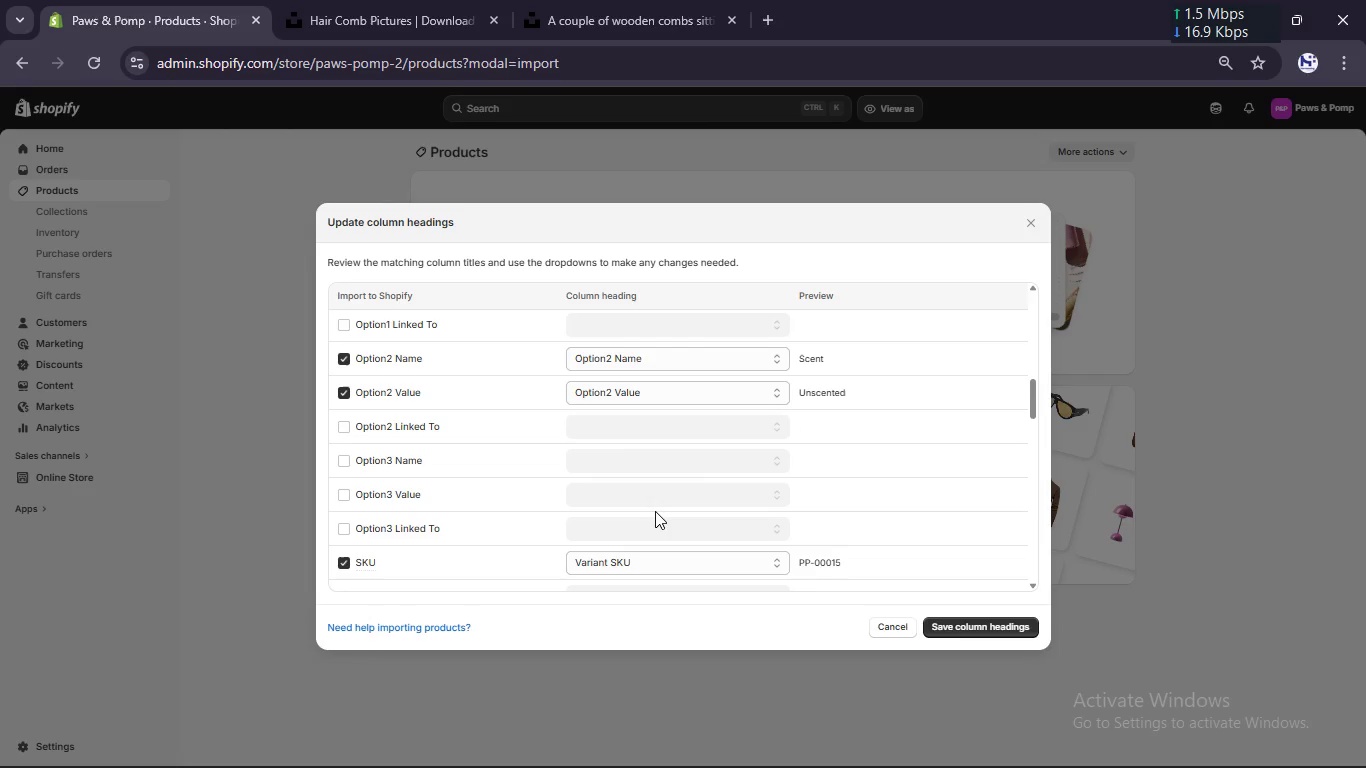 
scroll: coordinate [655, 511], scroll_direction: down, amount: 4.0
 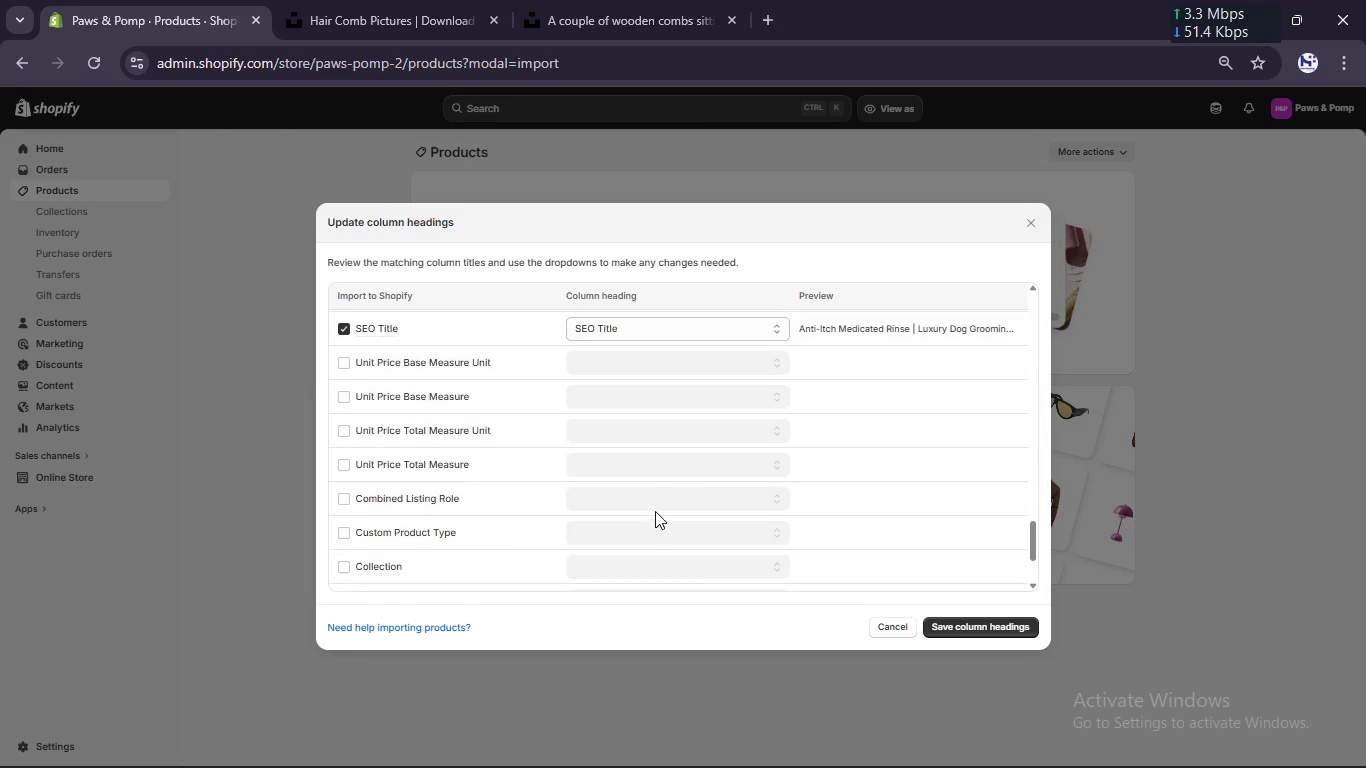 
left_click([1007, 629])
 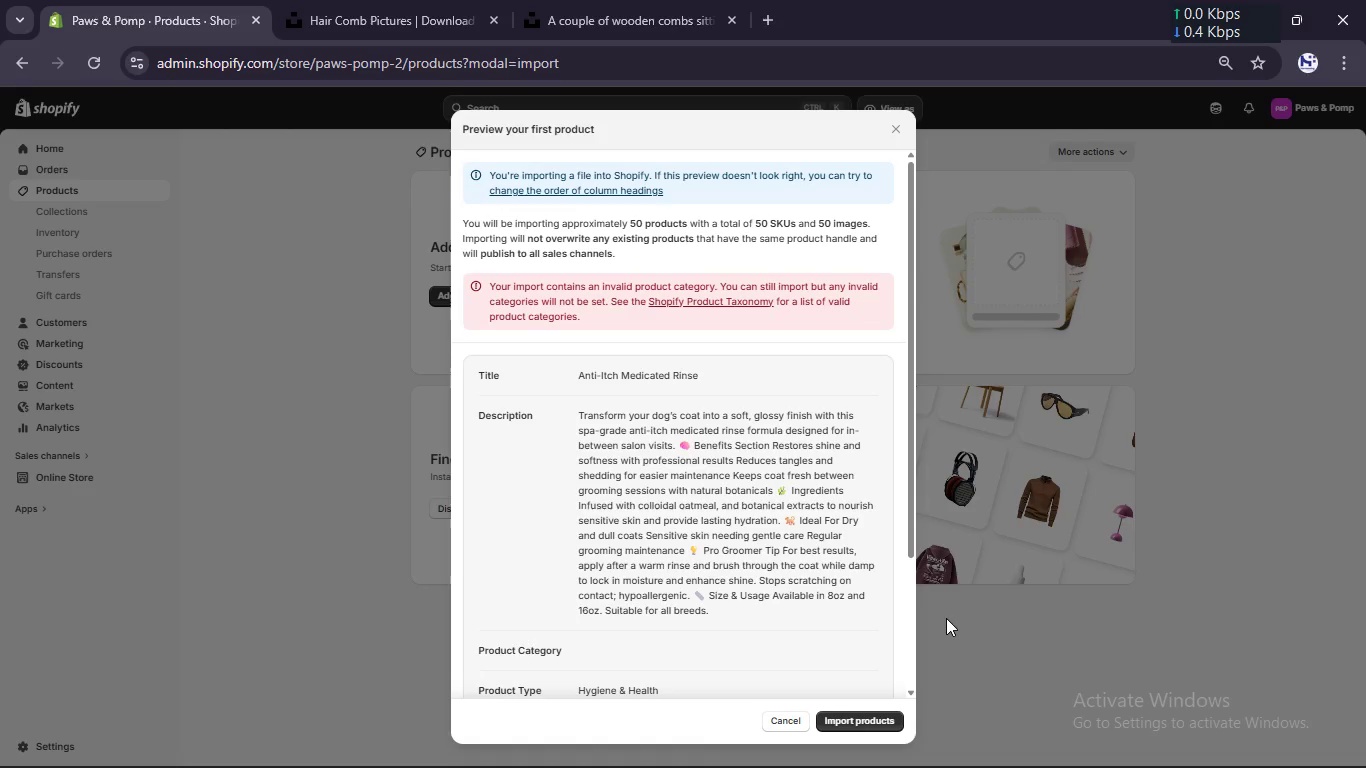 
wait(20.56)
 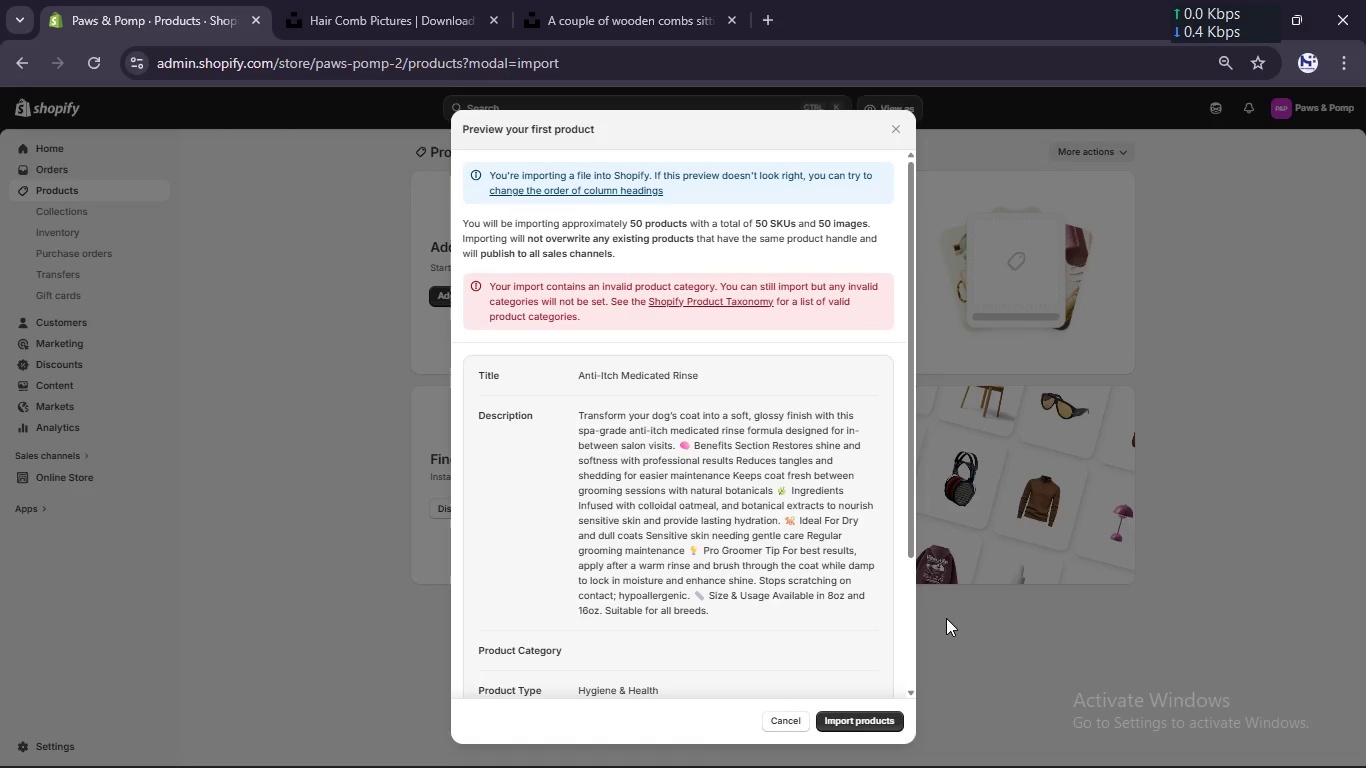 
left_click([857, 714])
 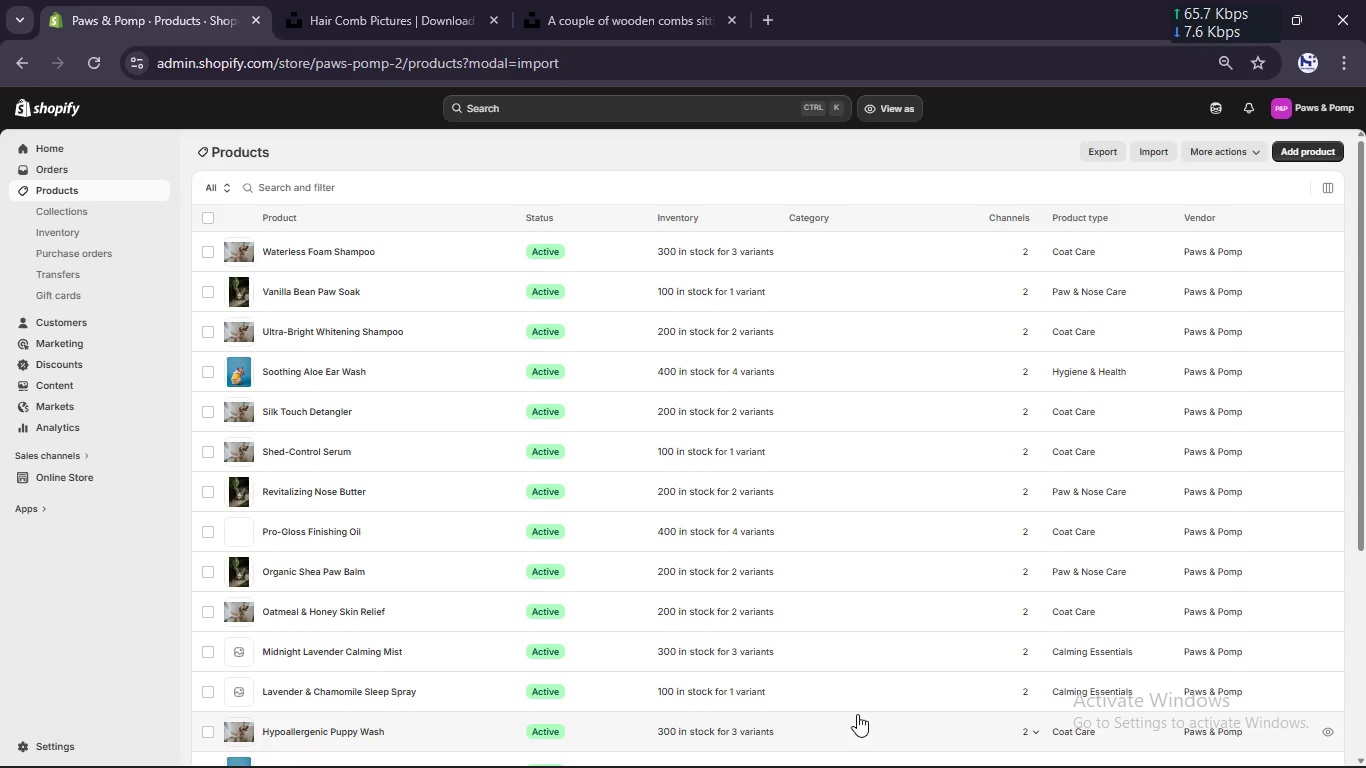 
wait(52.14)
 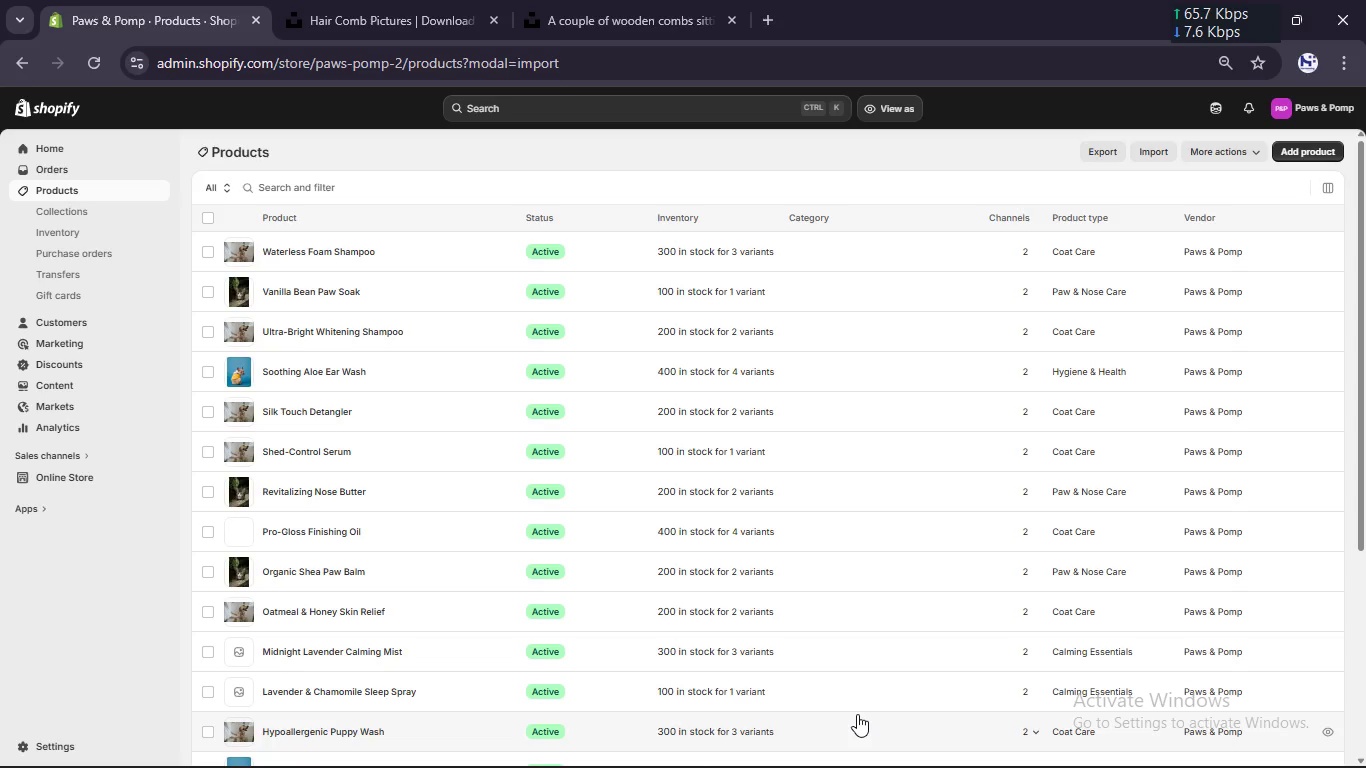 
scroll: coordinate [831, 445], scroll_direction: up, amount: 5.0
 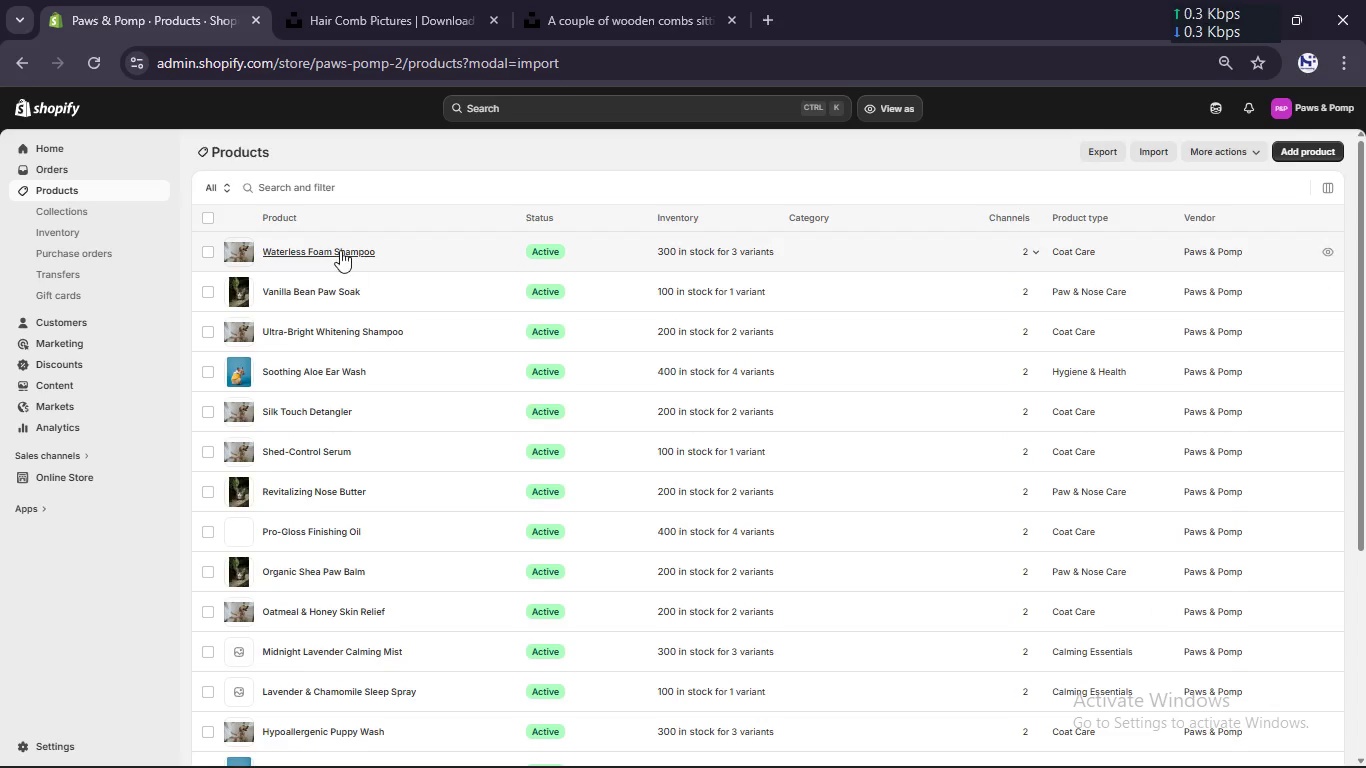 
left_click([340, 250])
 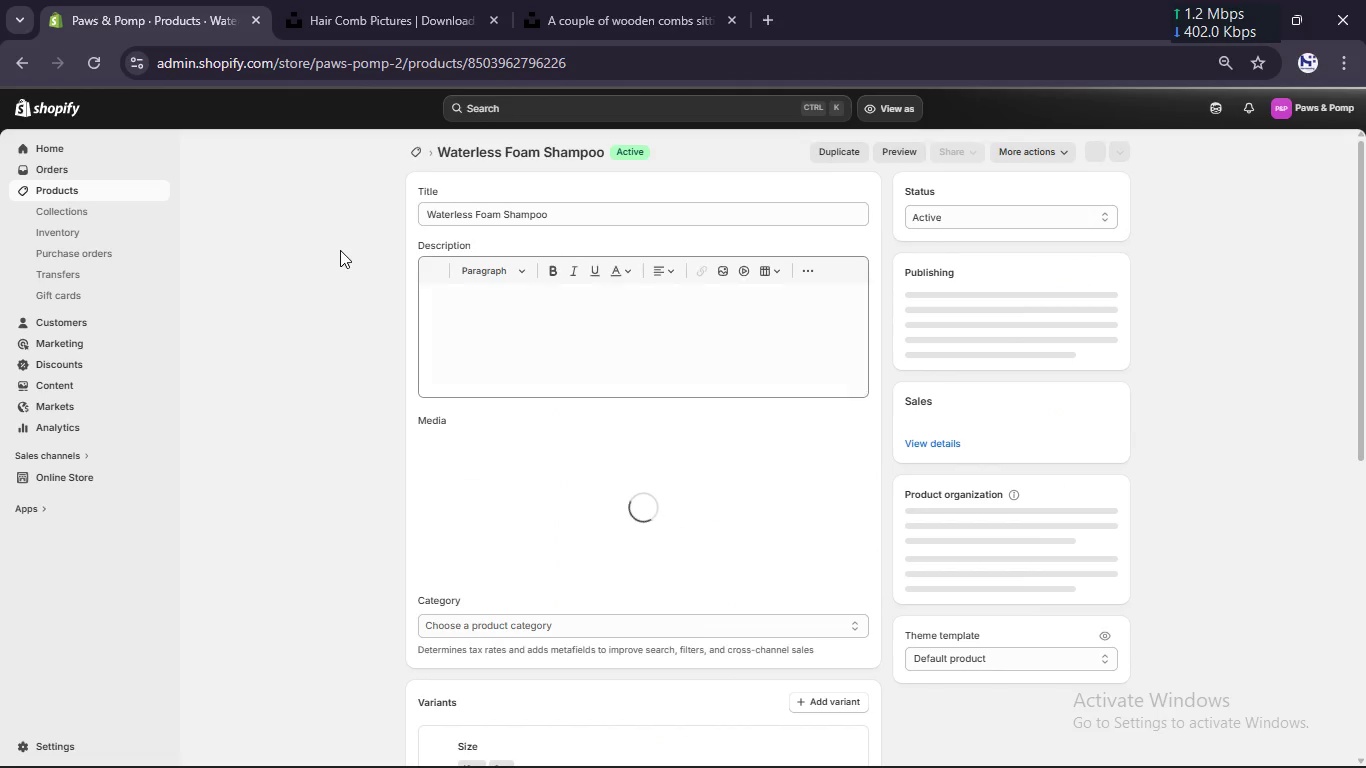 
wait(8.16)
 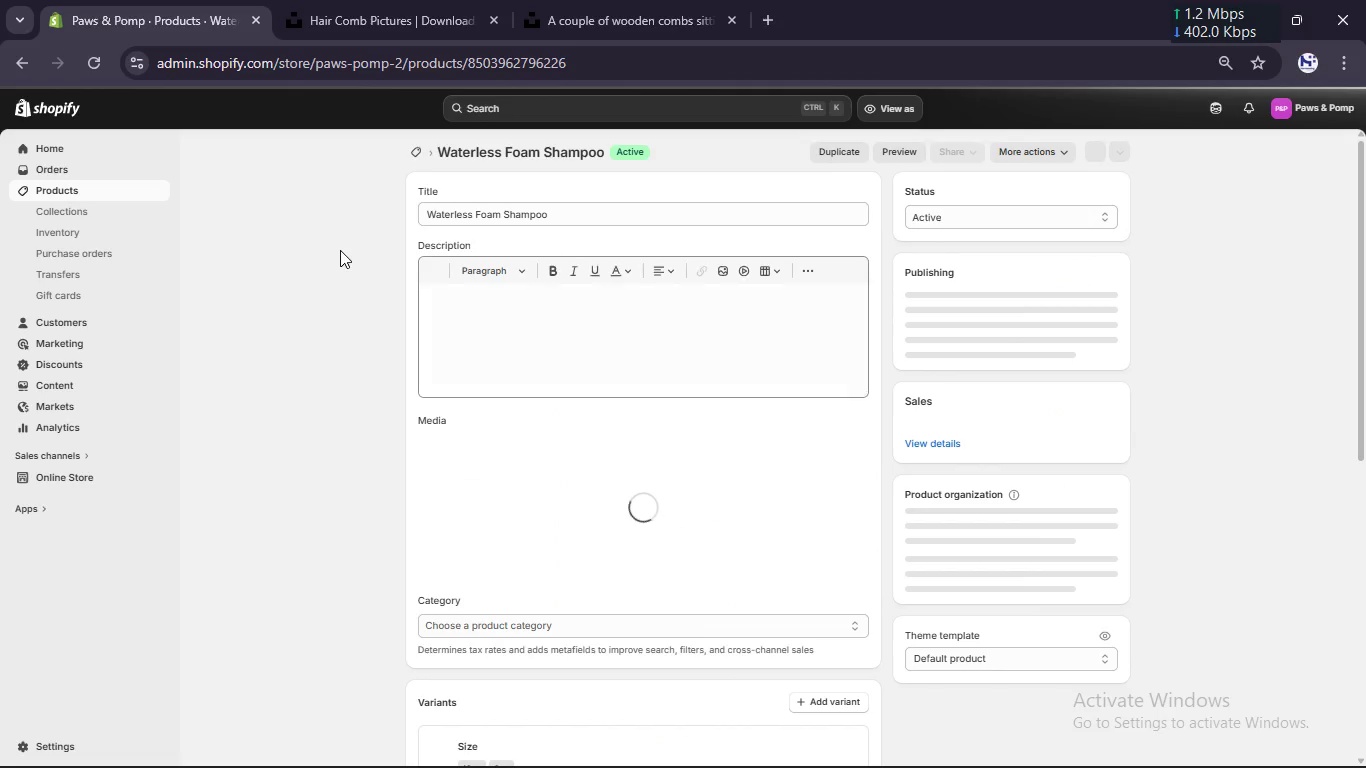 
scroll: coordinate [332, 459], scroll_direction: down, amount: 3.0
 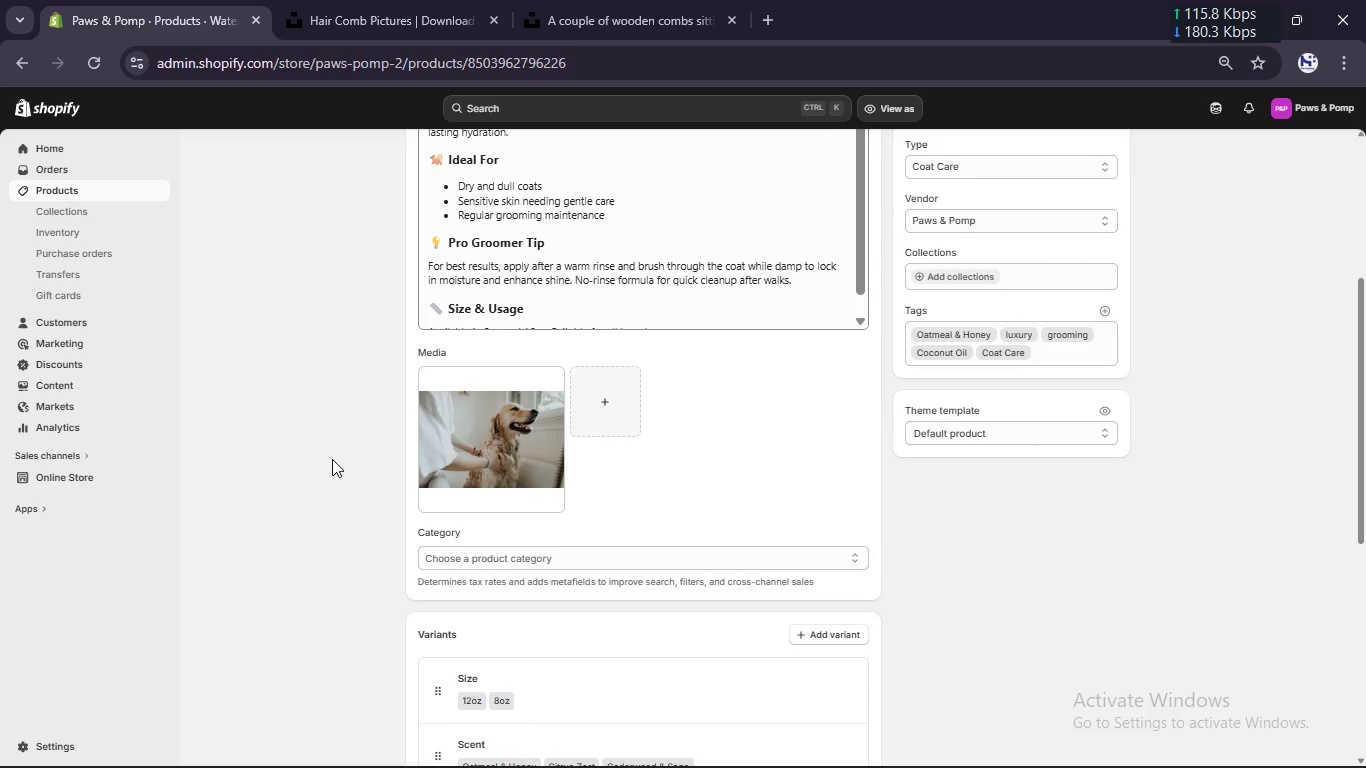 
scroll: coordinate [332, 459], scroll_direction: none, amount: 0.0
 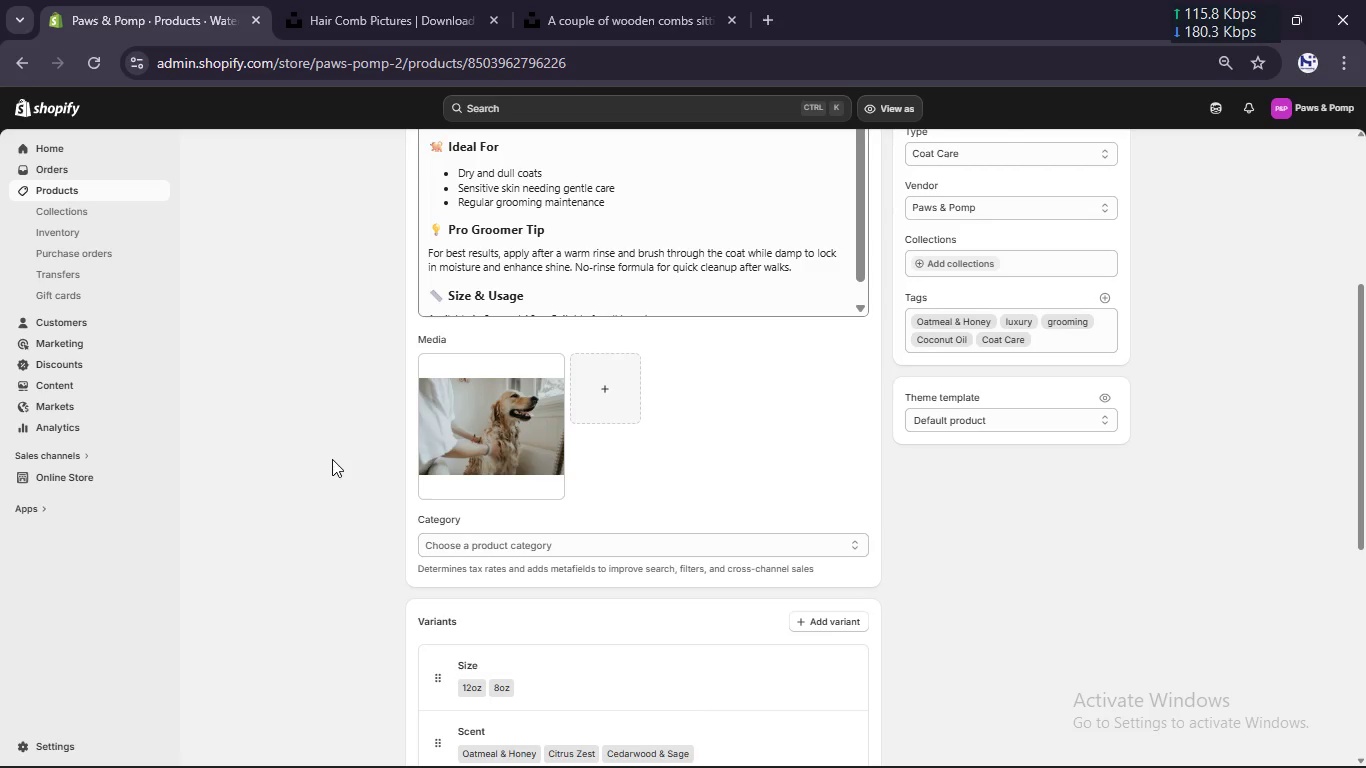 
scroll: coordinate [427, 513], scroll_direction: down, amount: 4.0
 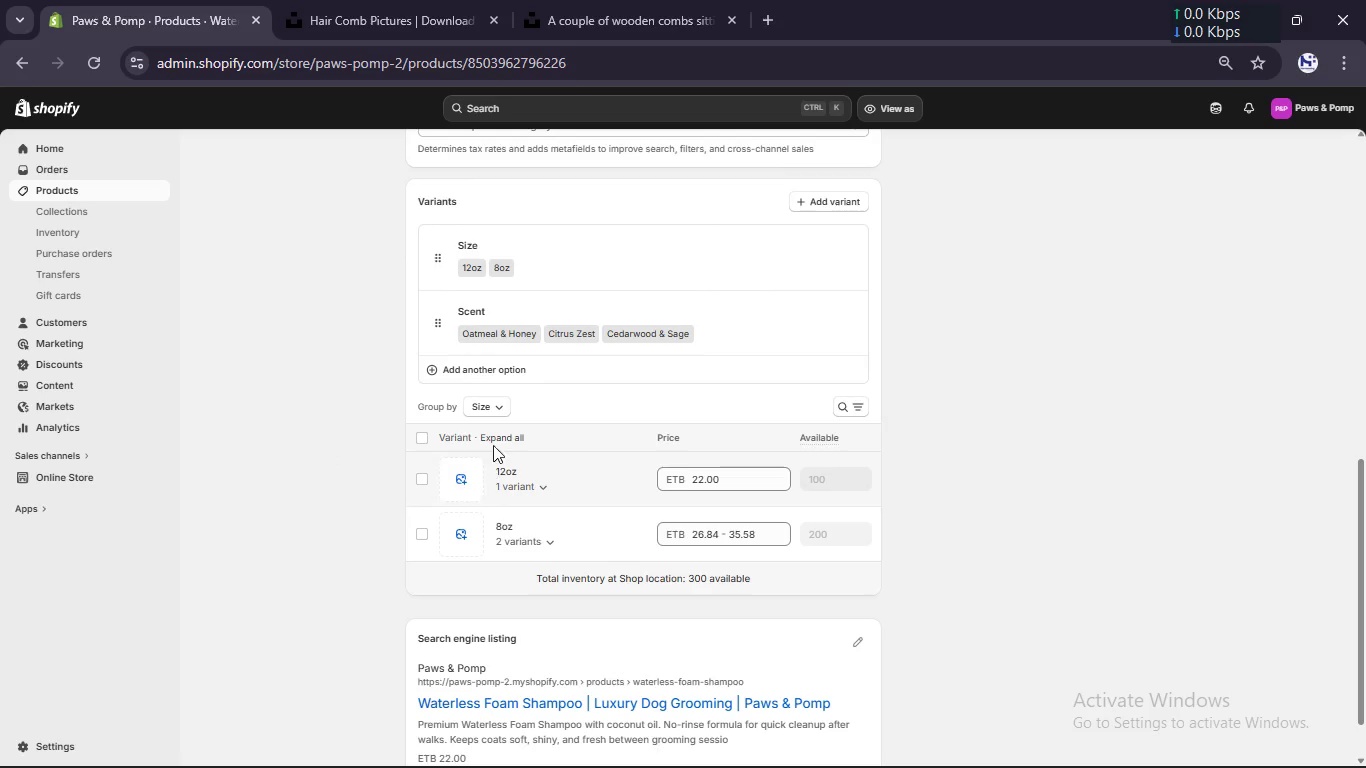 
left_click([503, 407])
 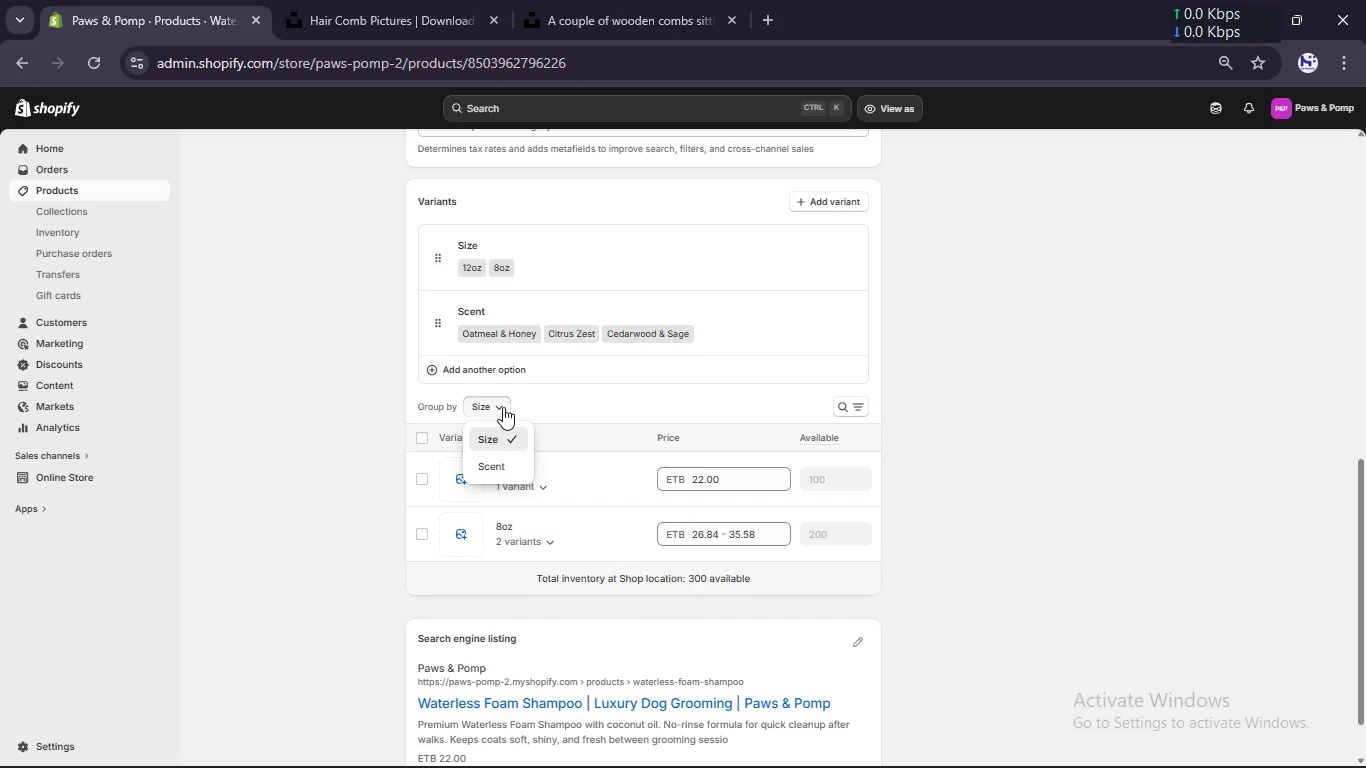 
left_click([503, 407])
 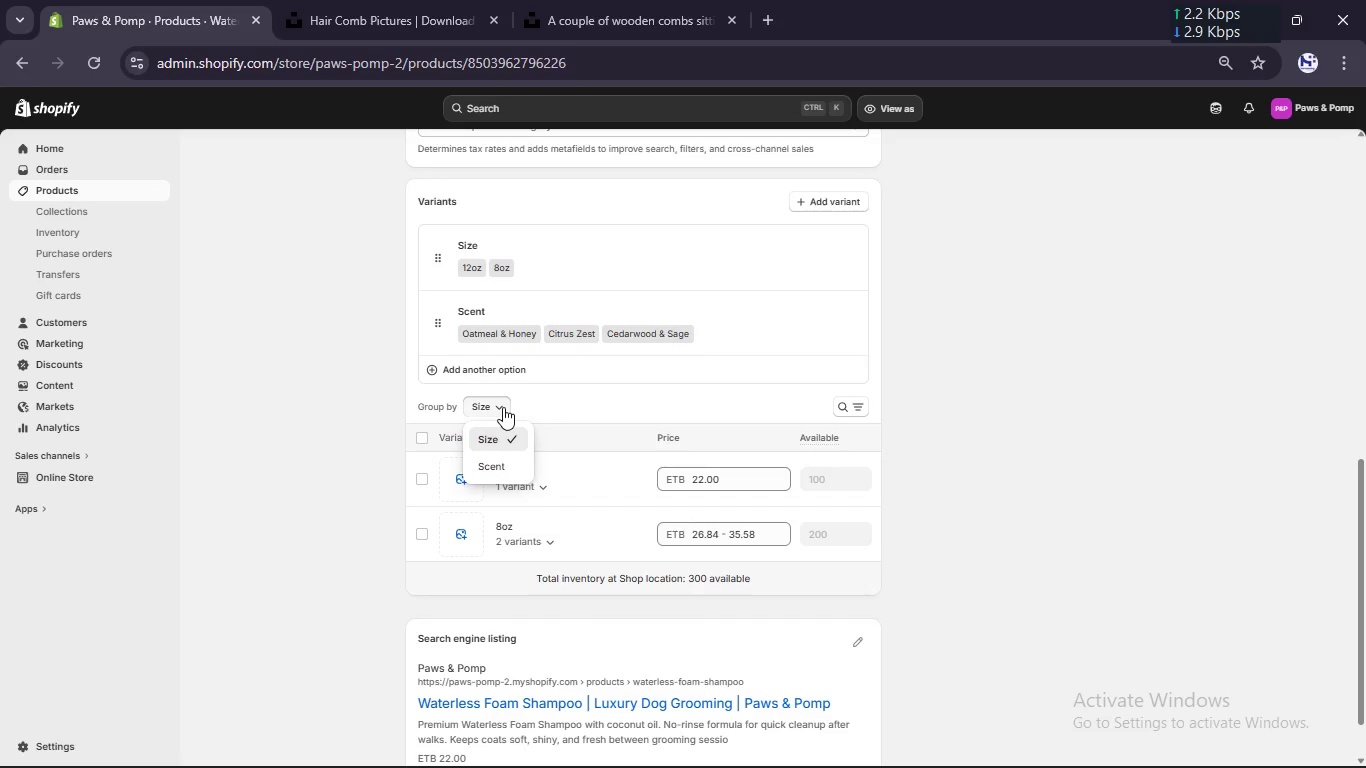 
wait(12.09)
 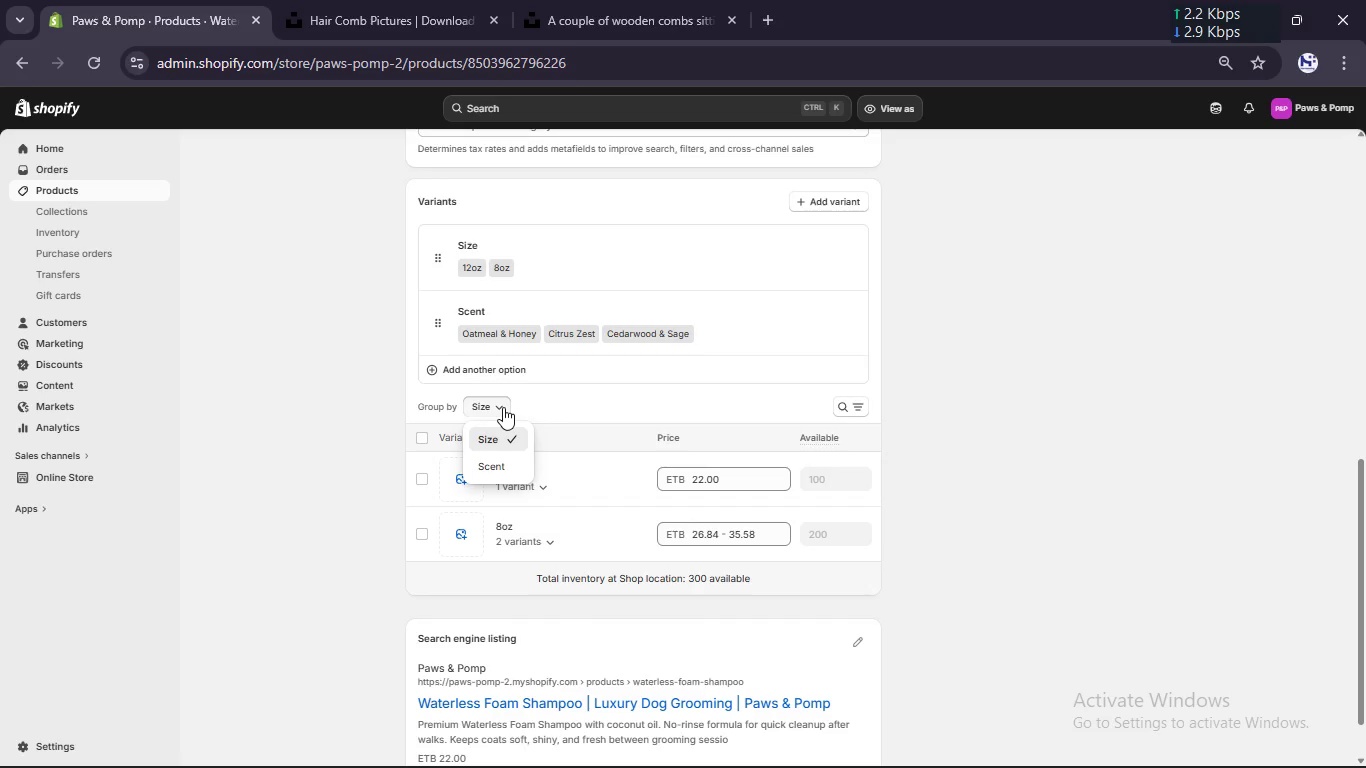 
left_click([579, 476])
 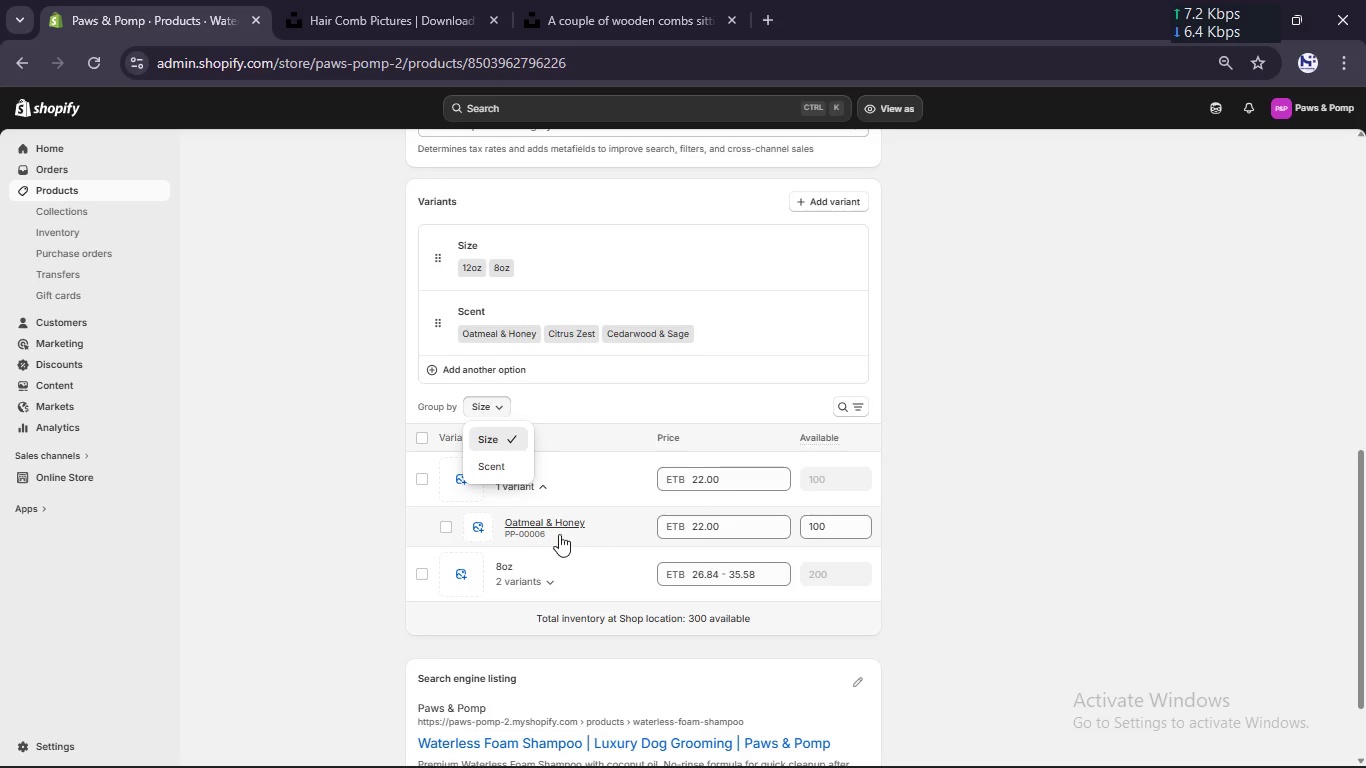 
left_click([548, 588])
 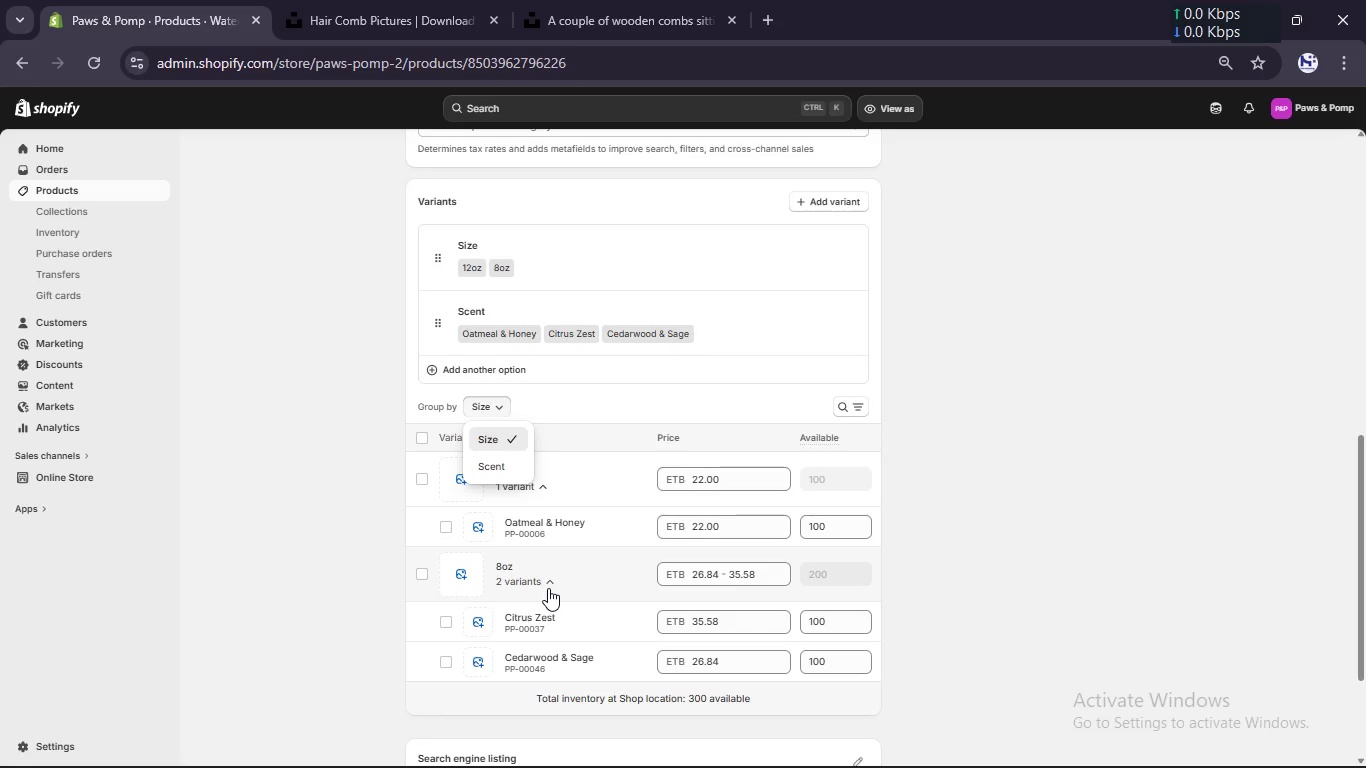 
scroll: coordinate [990, 604], scroll_direction: down, amount: 3.0
 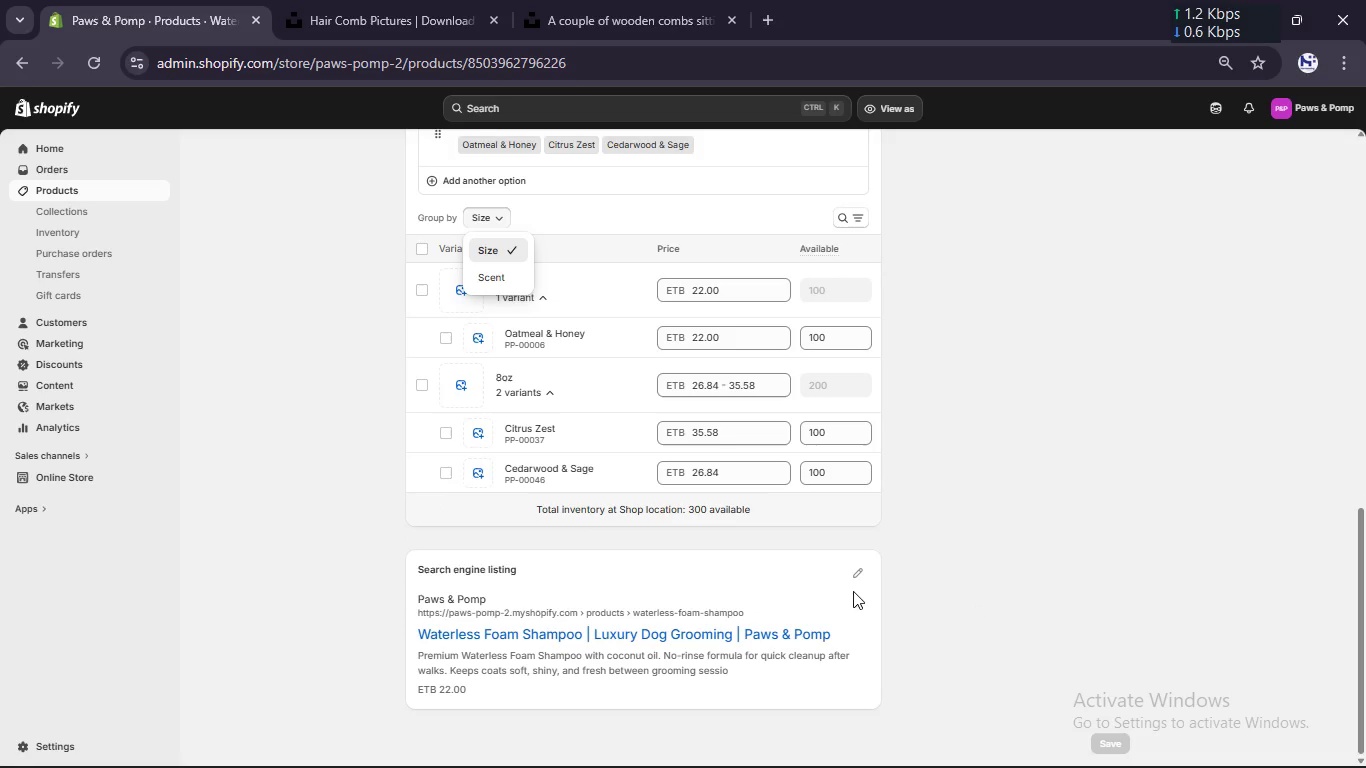 
left_click([853, 577])
 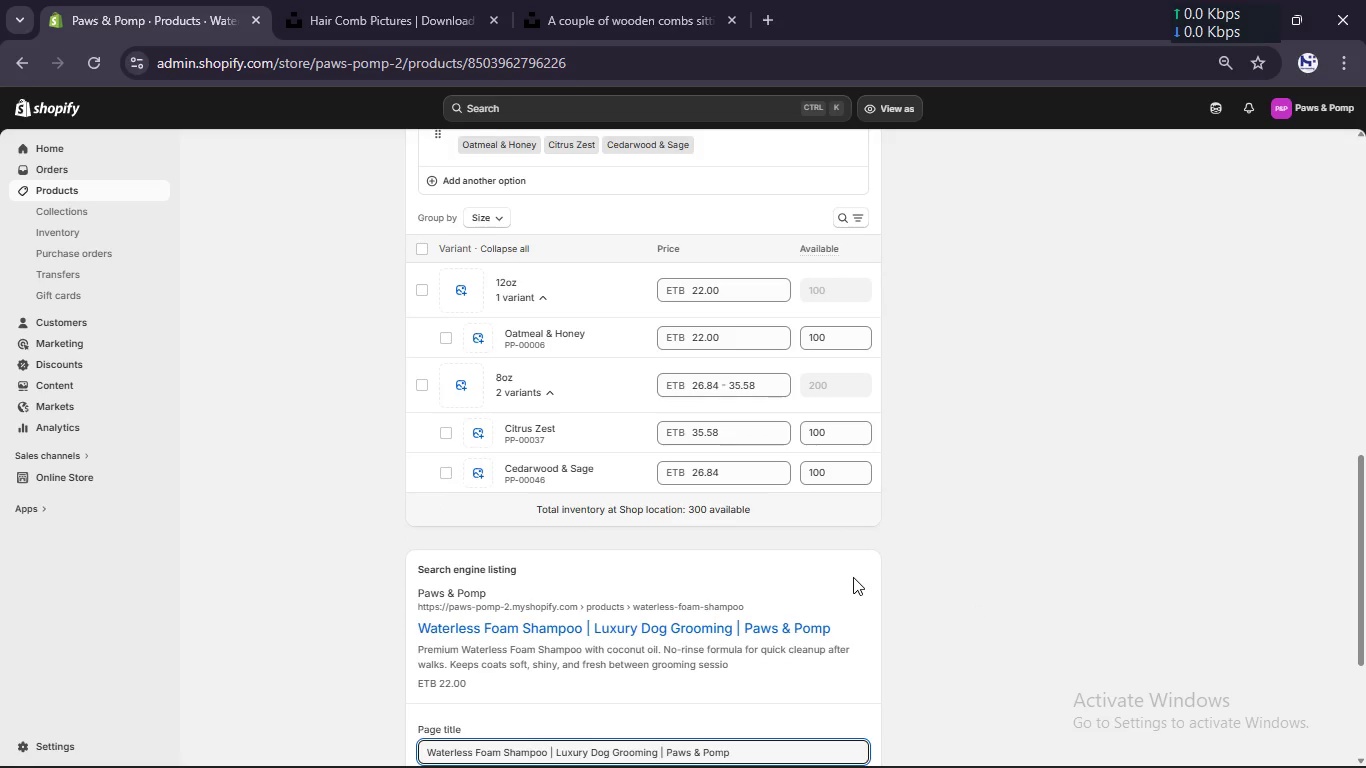 
scroll: coordinate [853, 577], scroll_direction: down, amount: 4.0
 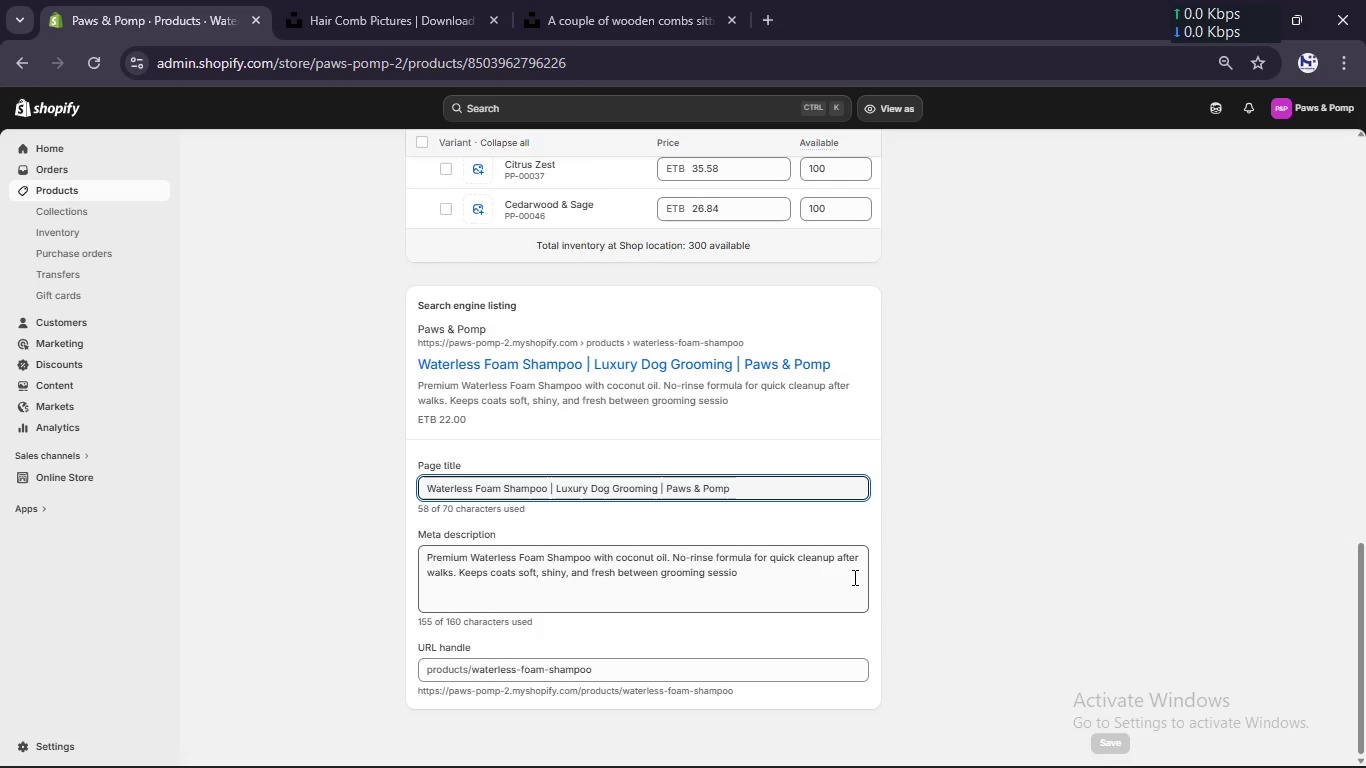 
scroll: coordinate [644, 539], scroll_direction: up, amount: 23.0
 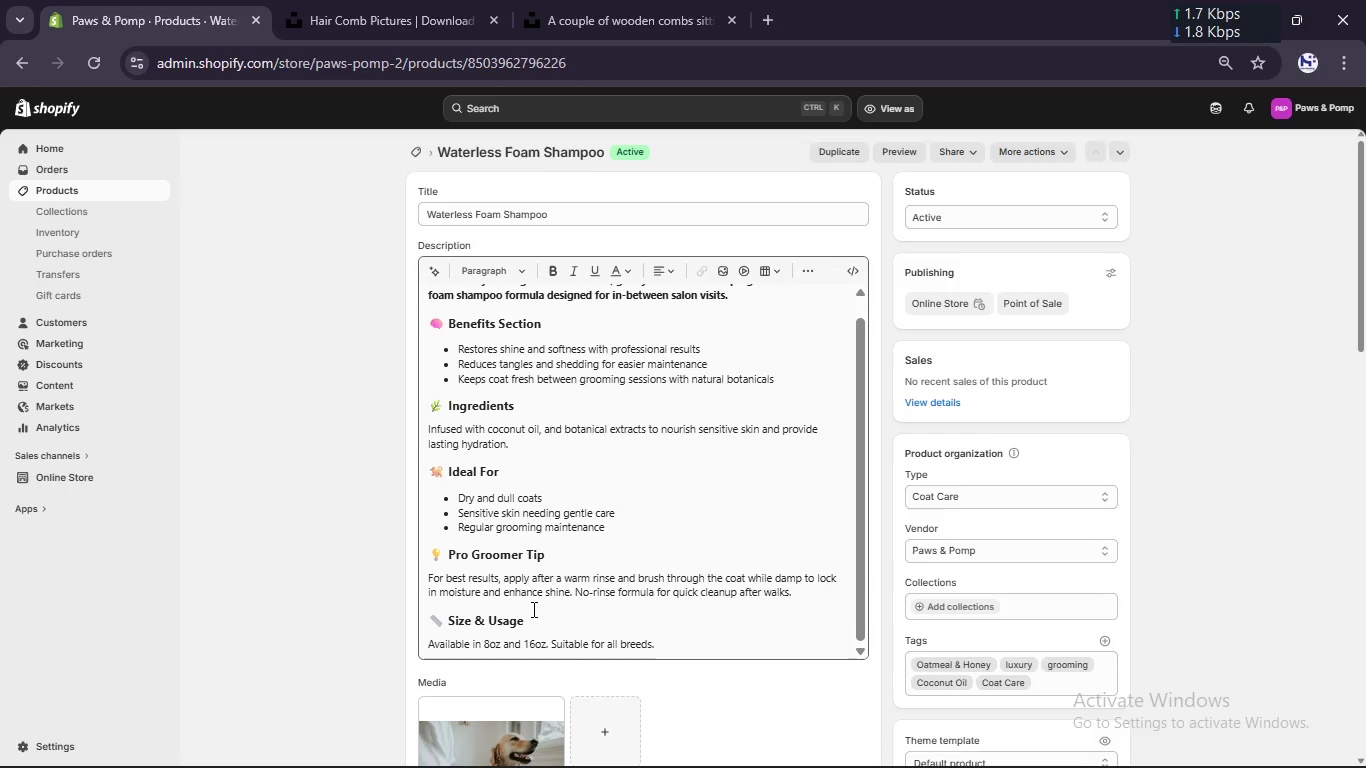 
scroll: coordinate [532, 609], scroll_direction: none, amount: 0.0
 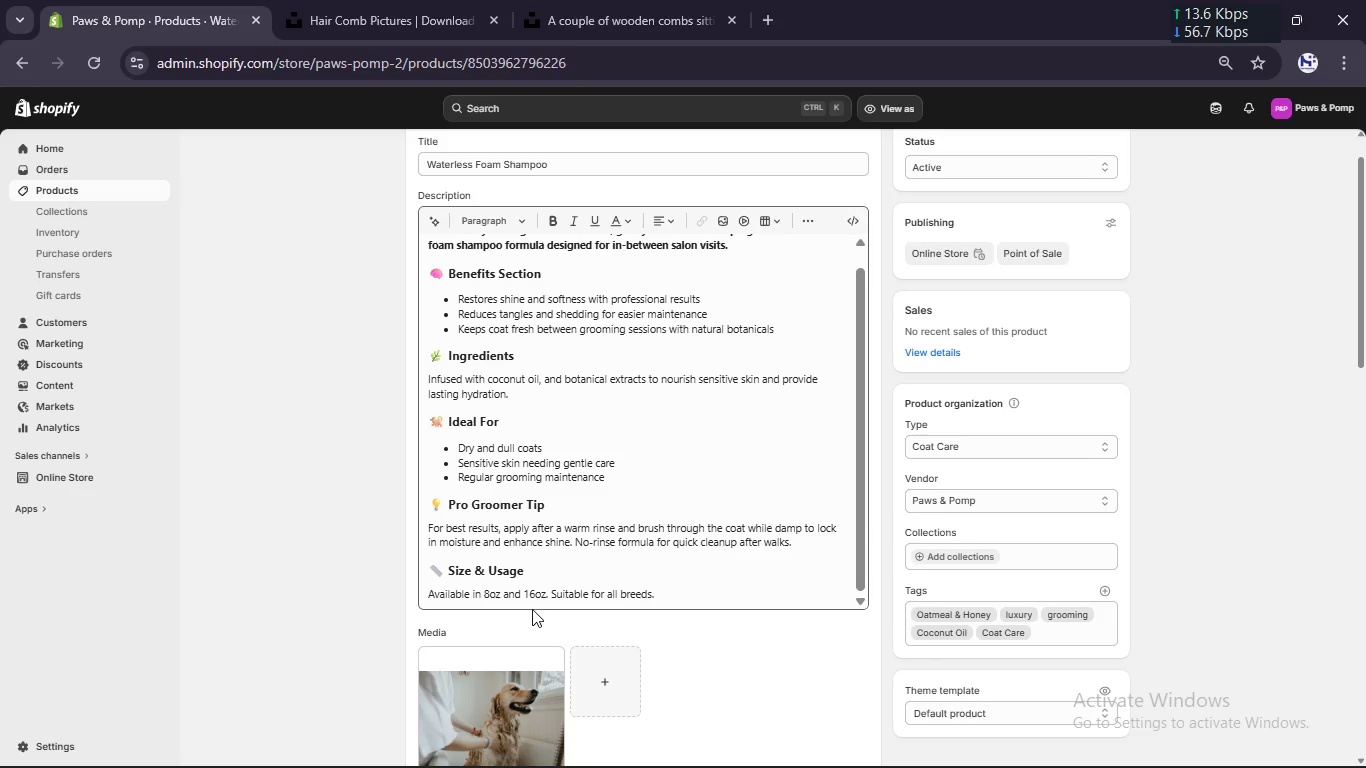 
scroll: coordinate [532, 609], scroll_direction: down, amount: 2.0
 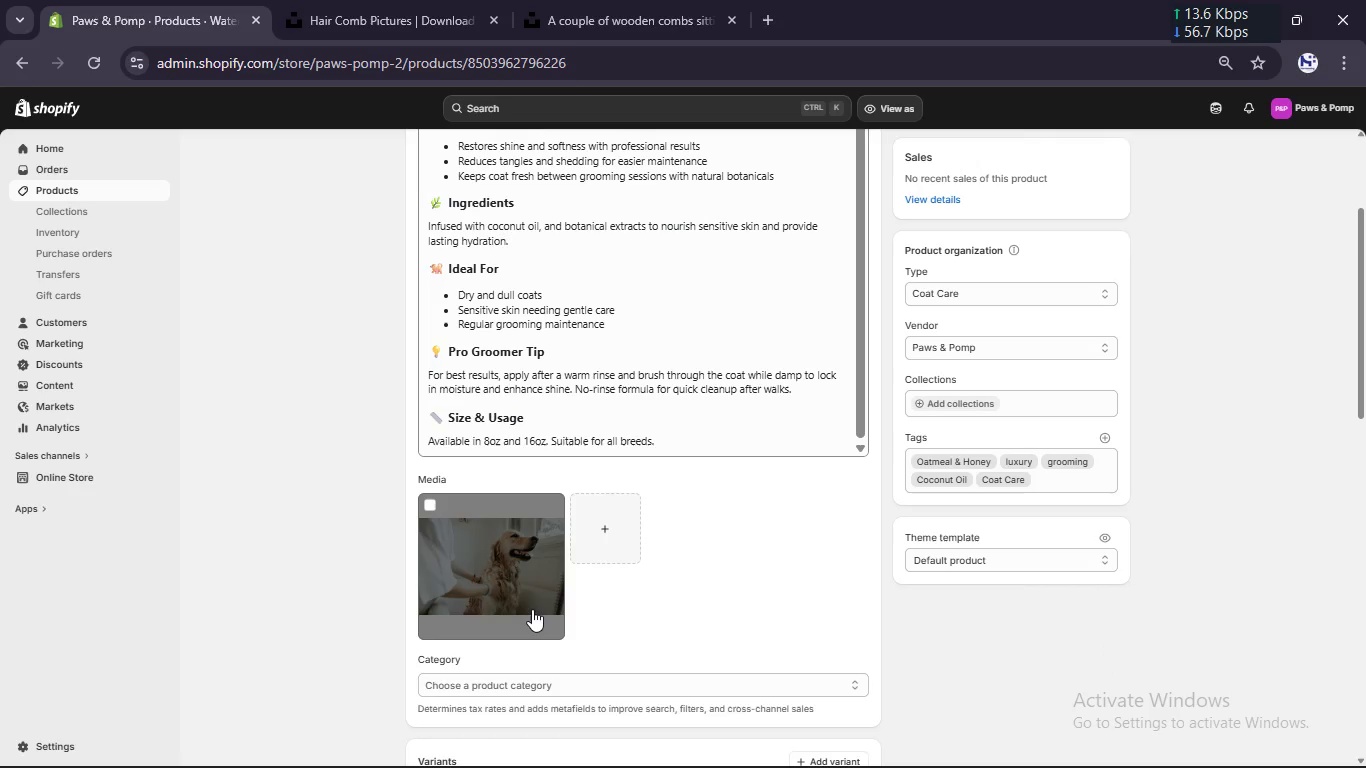 
scroll: coordinate [532, 609], scroll_direction: up, amount: 2.0
 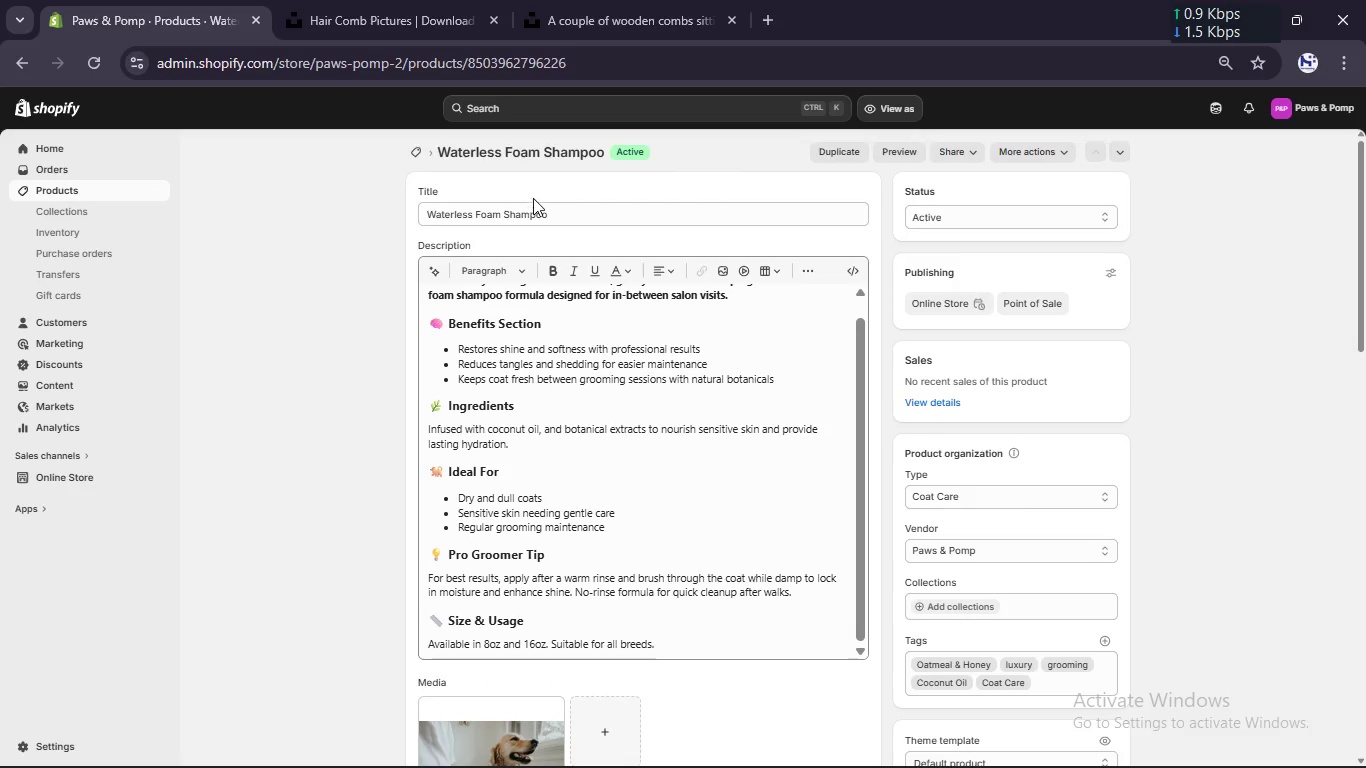 
left_click([533, 207])
 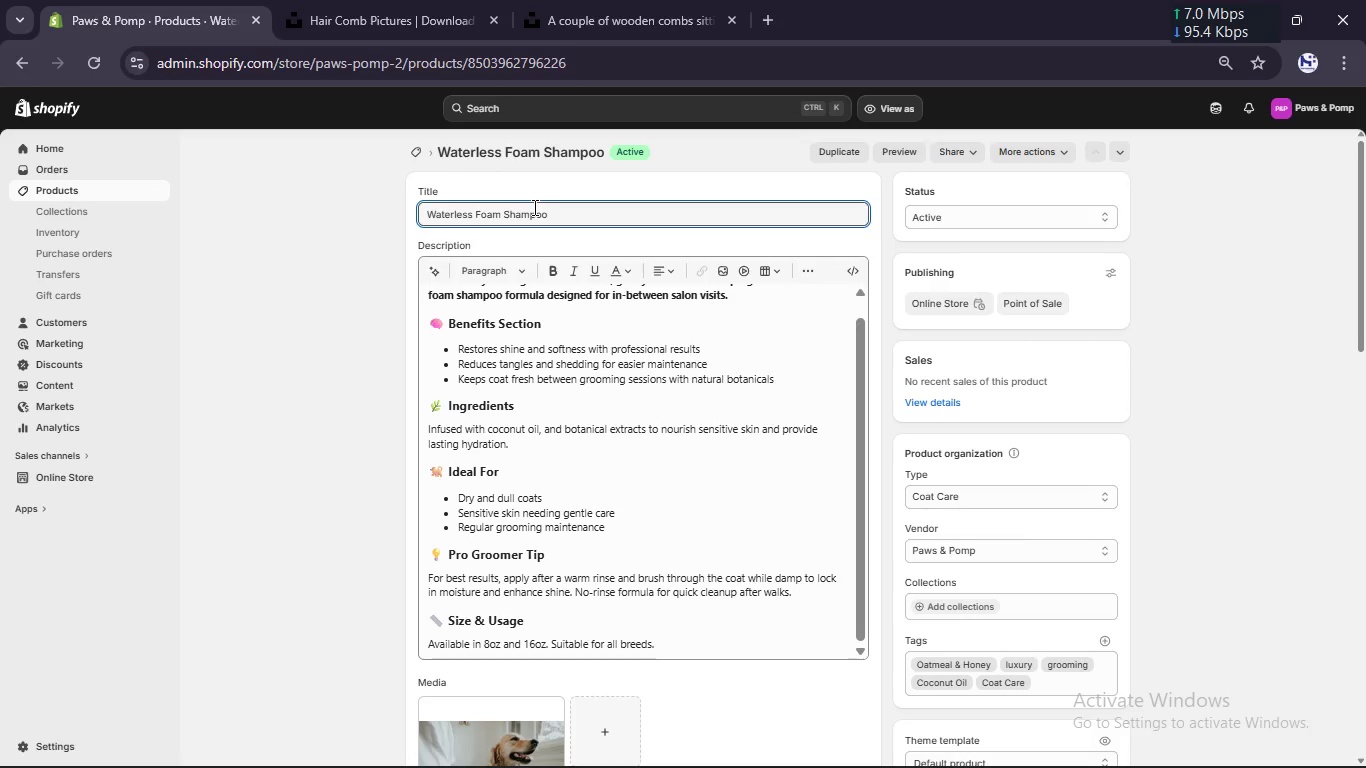 
wait(6.84)
 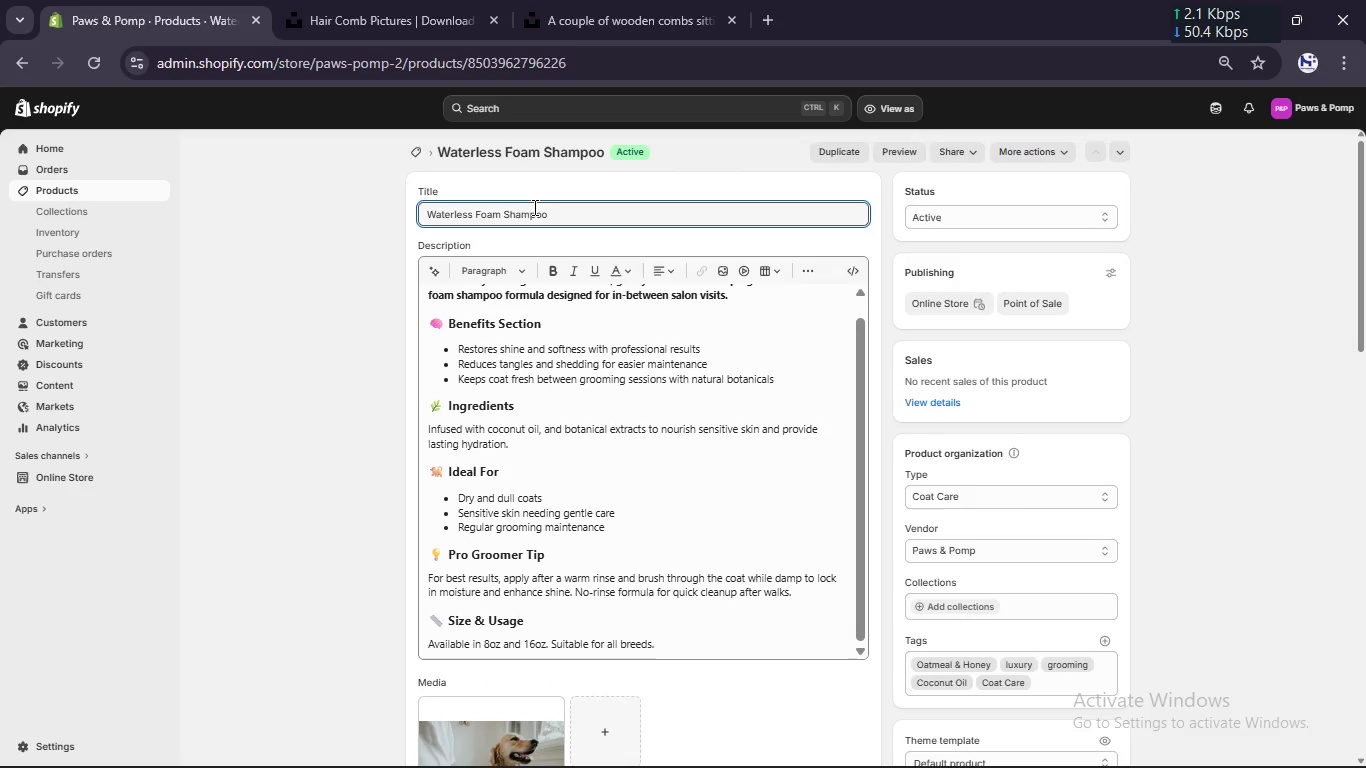 
scroll: coordinate [609, 492], scroll_direction: up, amount: 1.0
 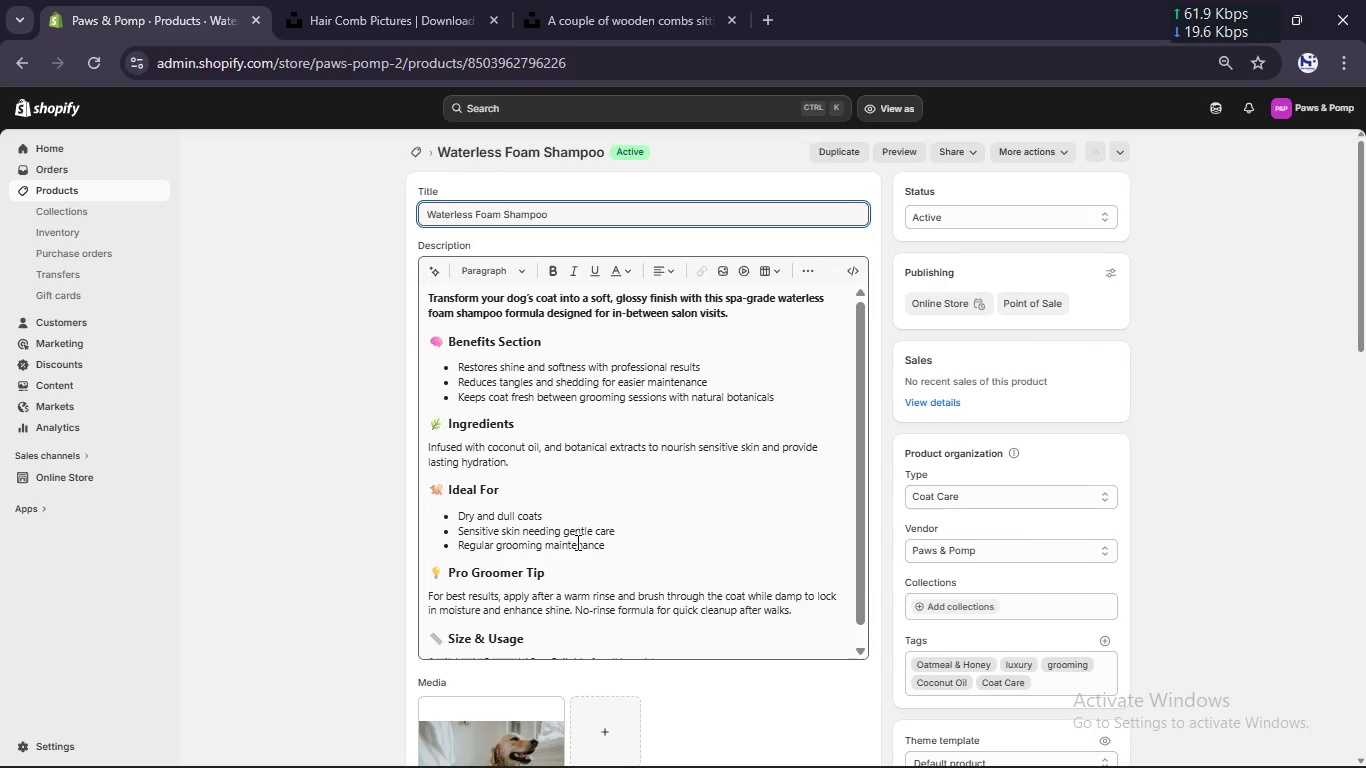 
scroll: coordinate [511, 682], scroll_direction: down, amount: 3.0
 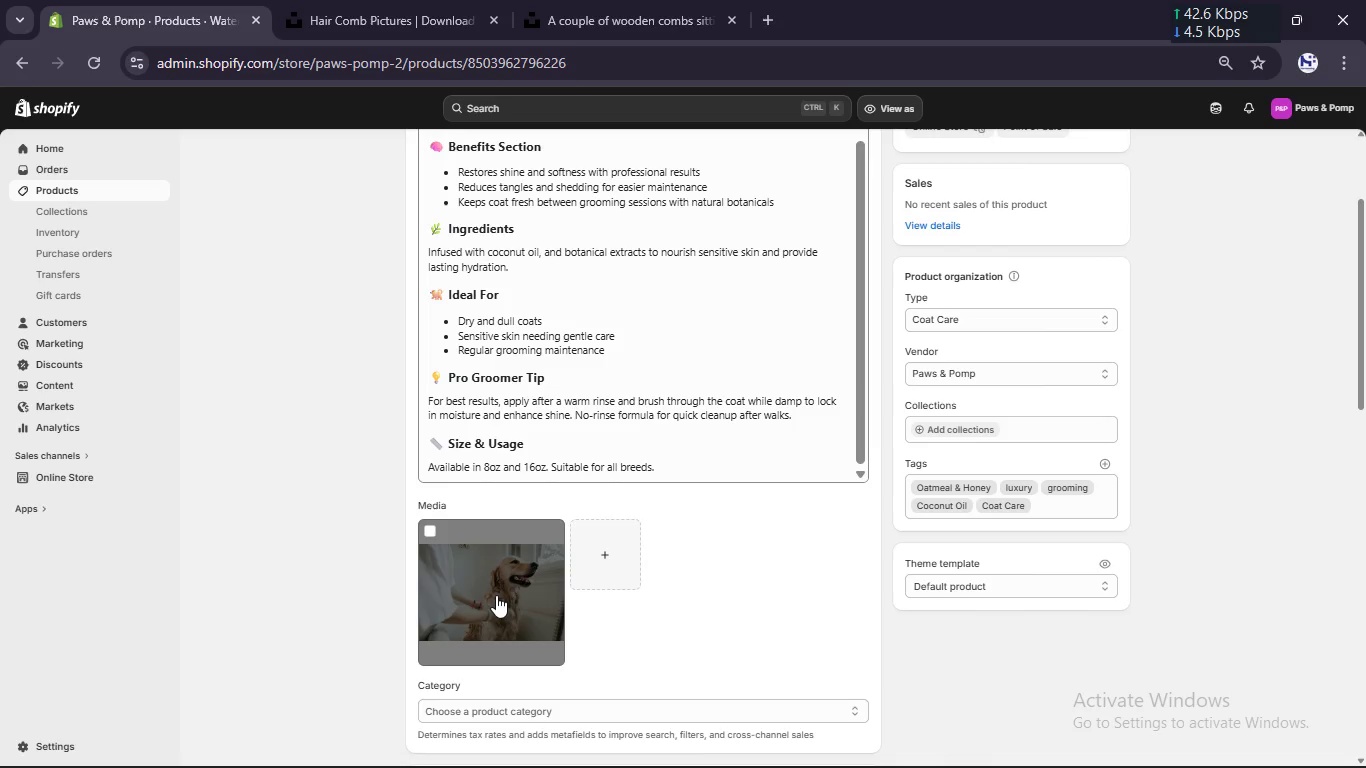 
left_click([496, 595])
 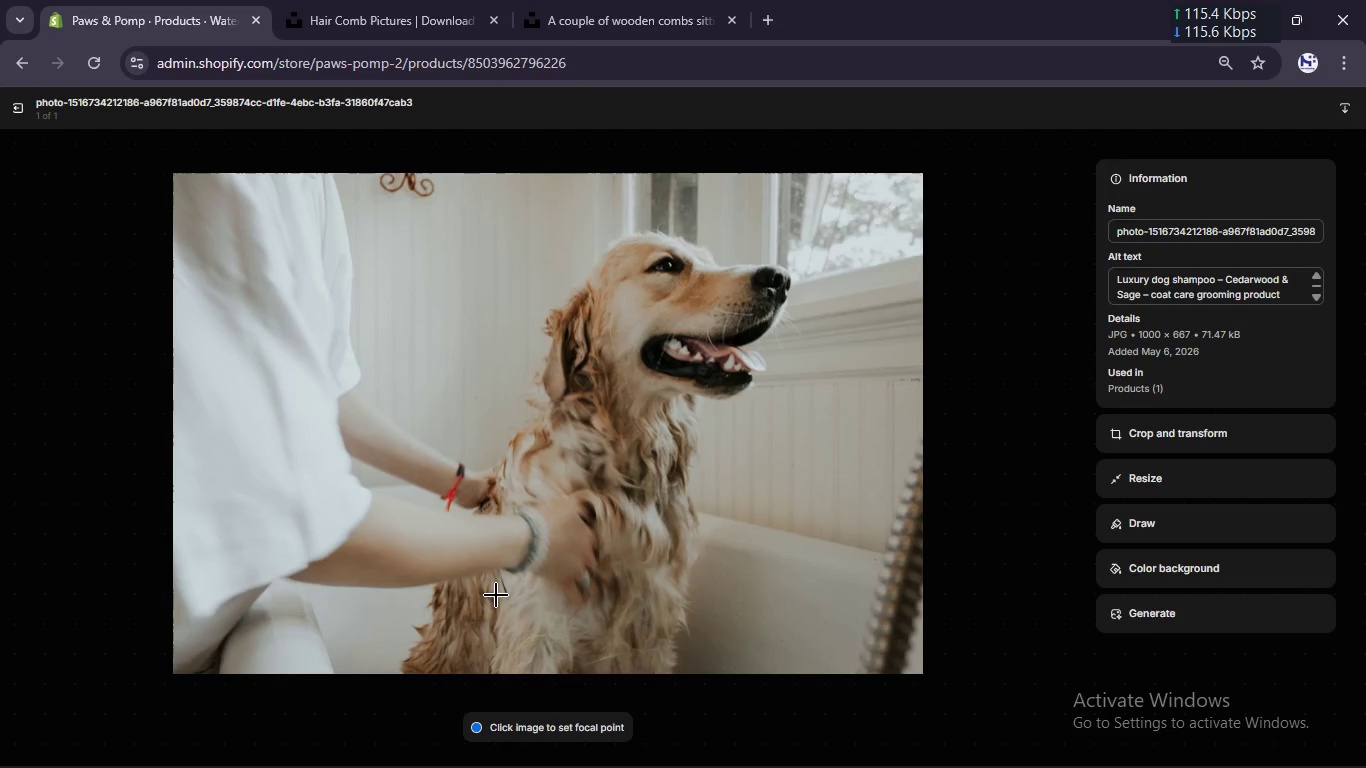 
wait(8.8)
 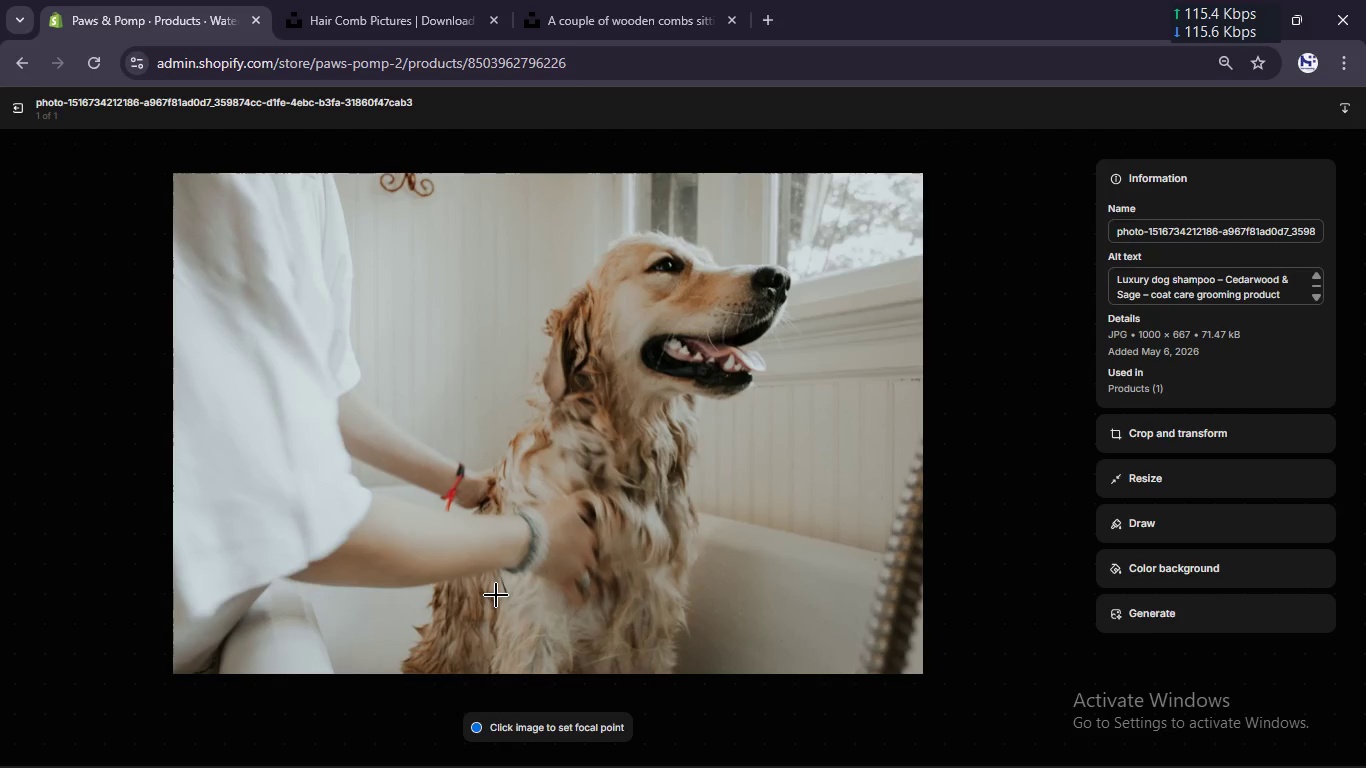 
left_click([15, 112])
 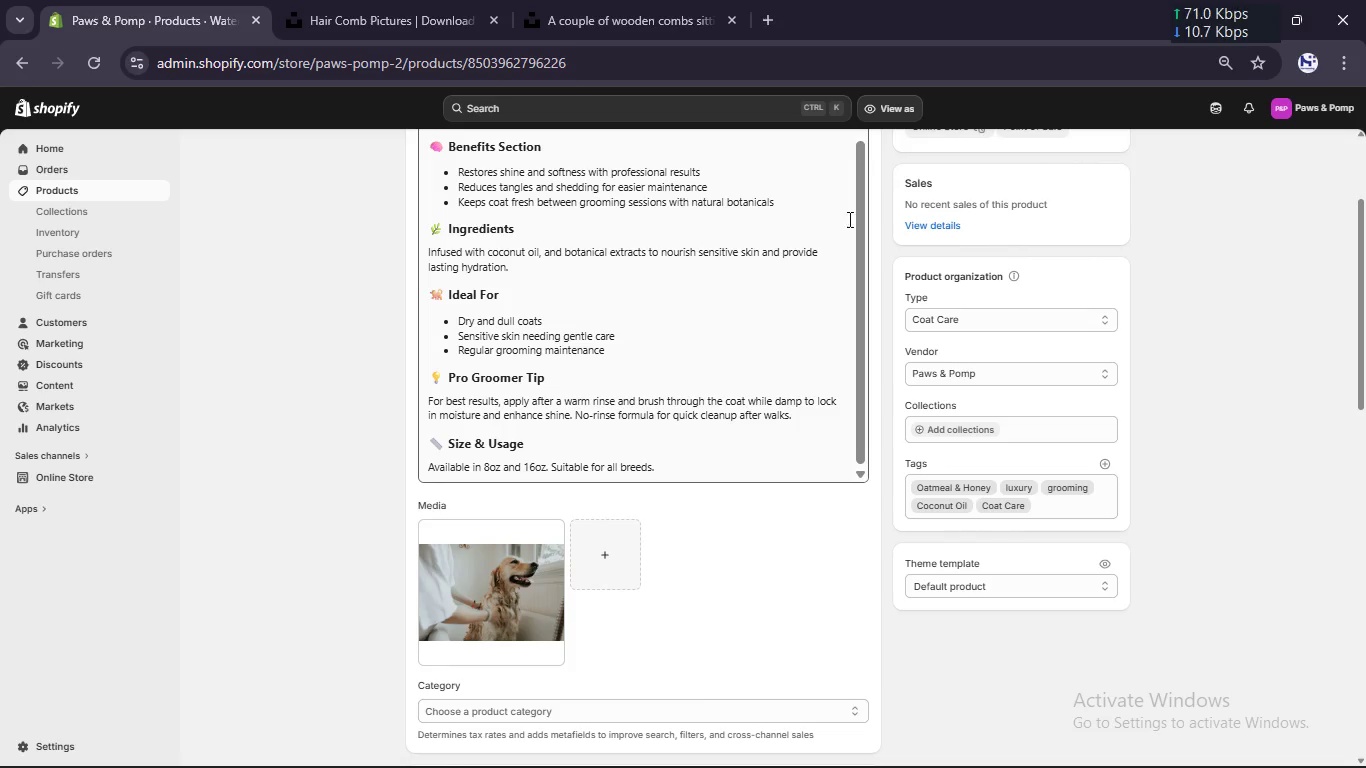 
scroll: coordinate [373, 266], scroll_direction: up, amount: 48.0
 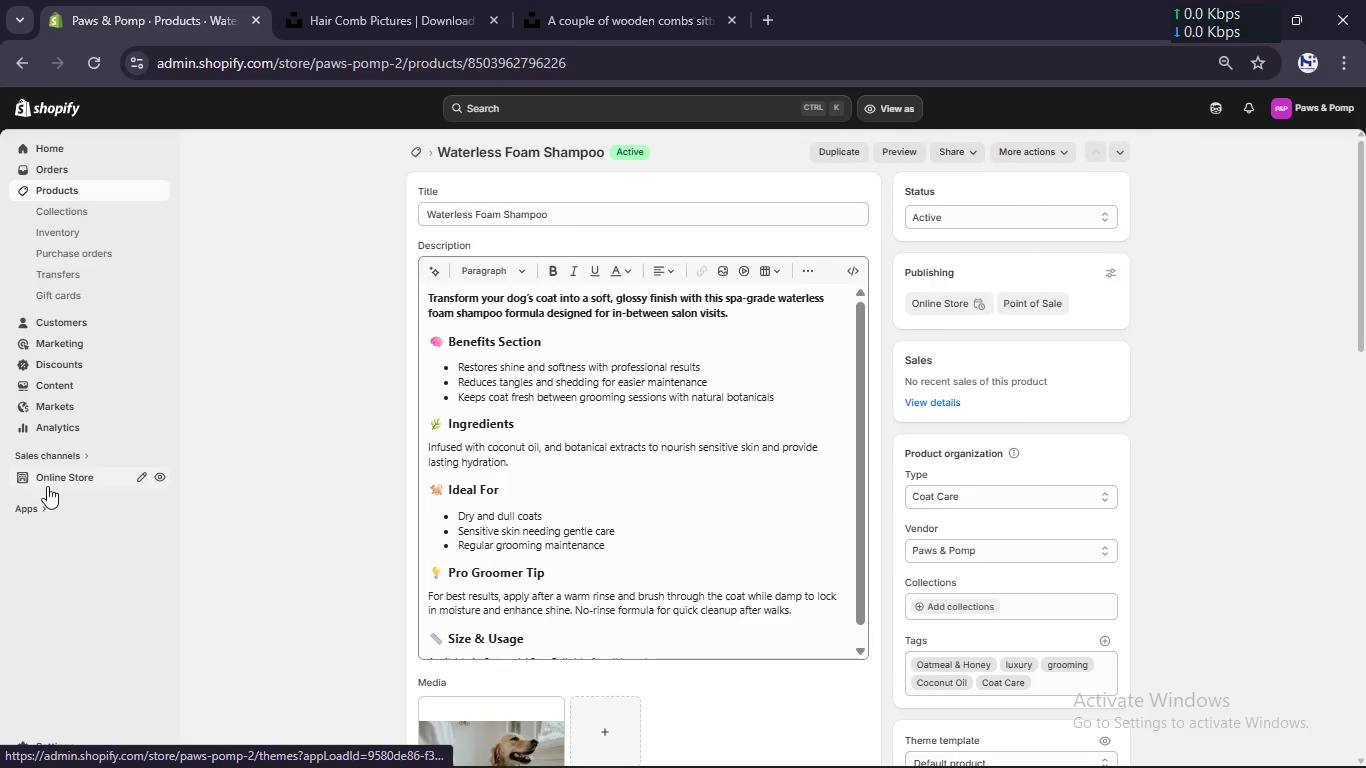 
left_click([47, 477])
 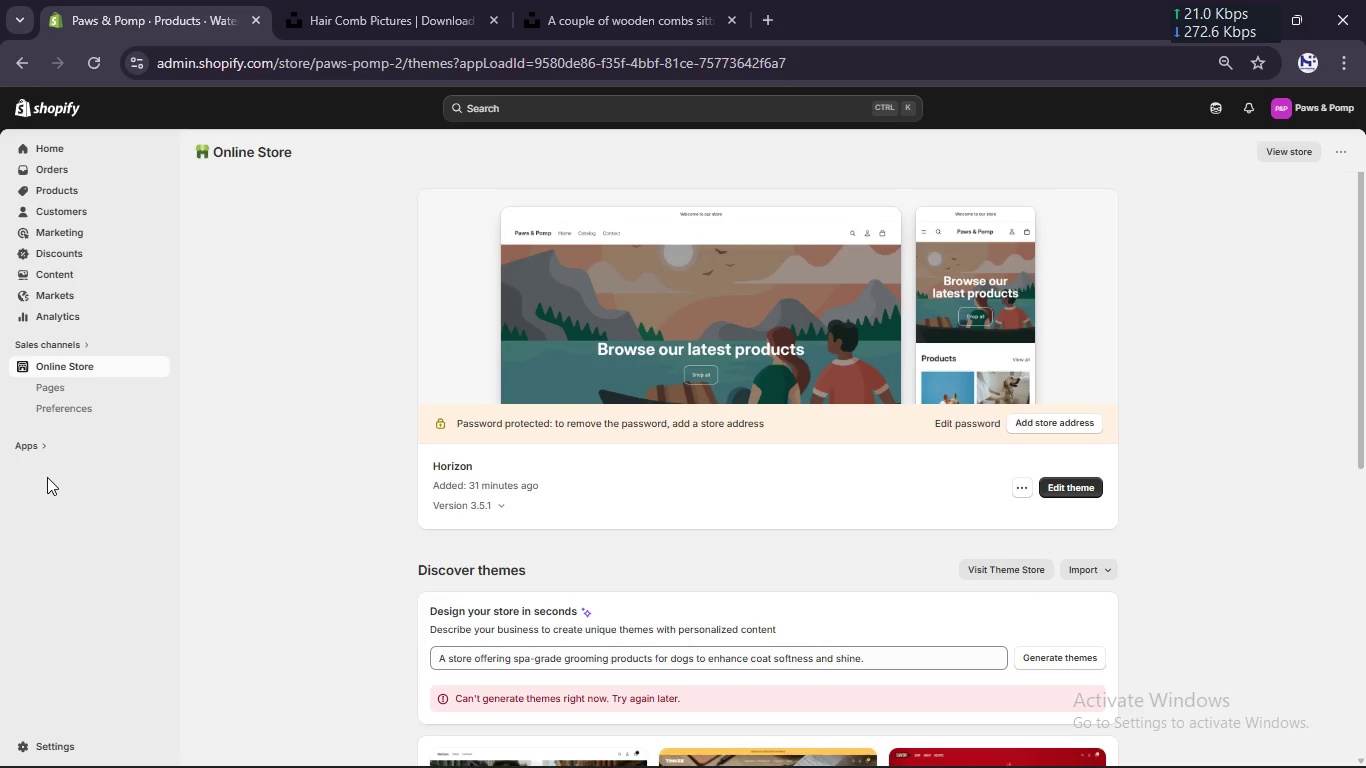 
wait(36.78)
 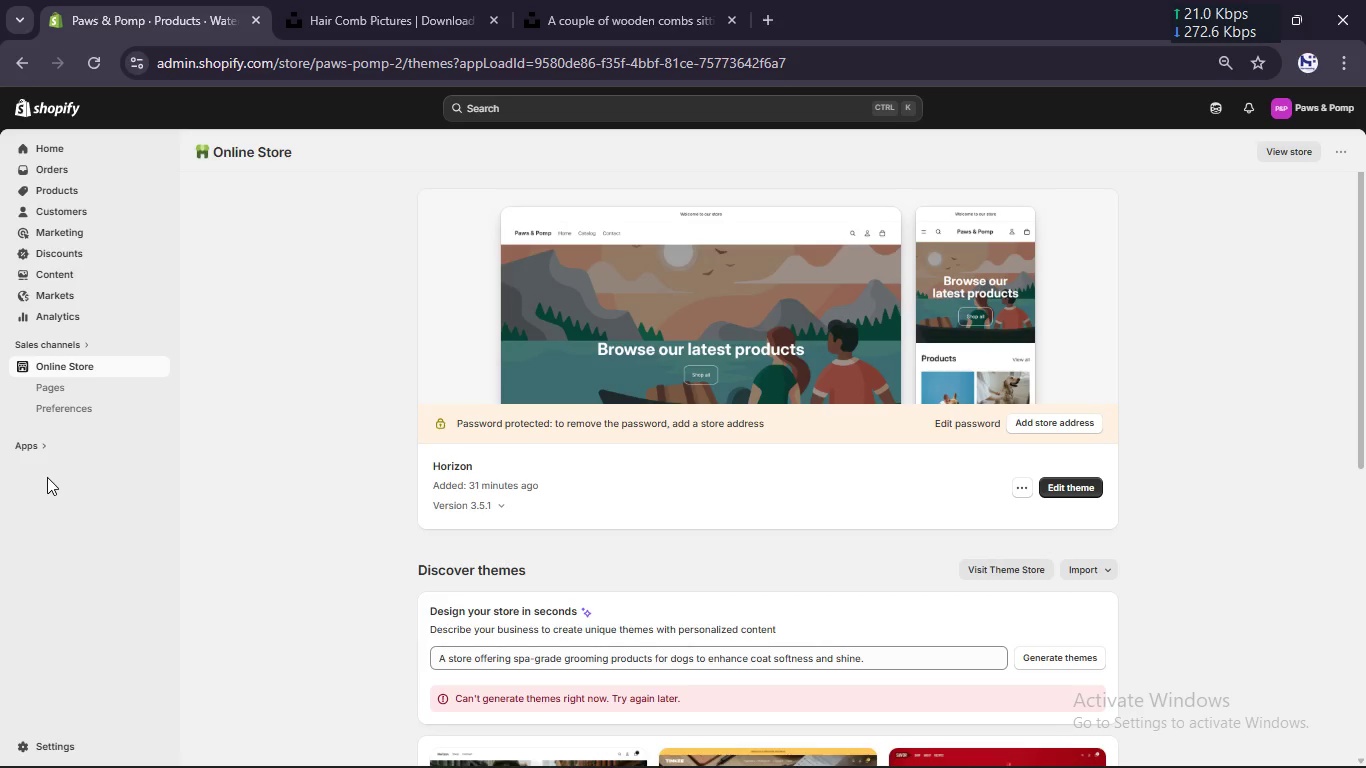 
left_click([80, 182])
 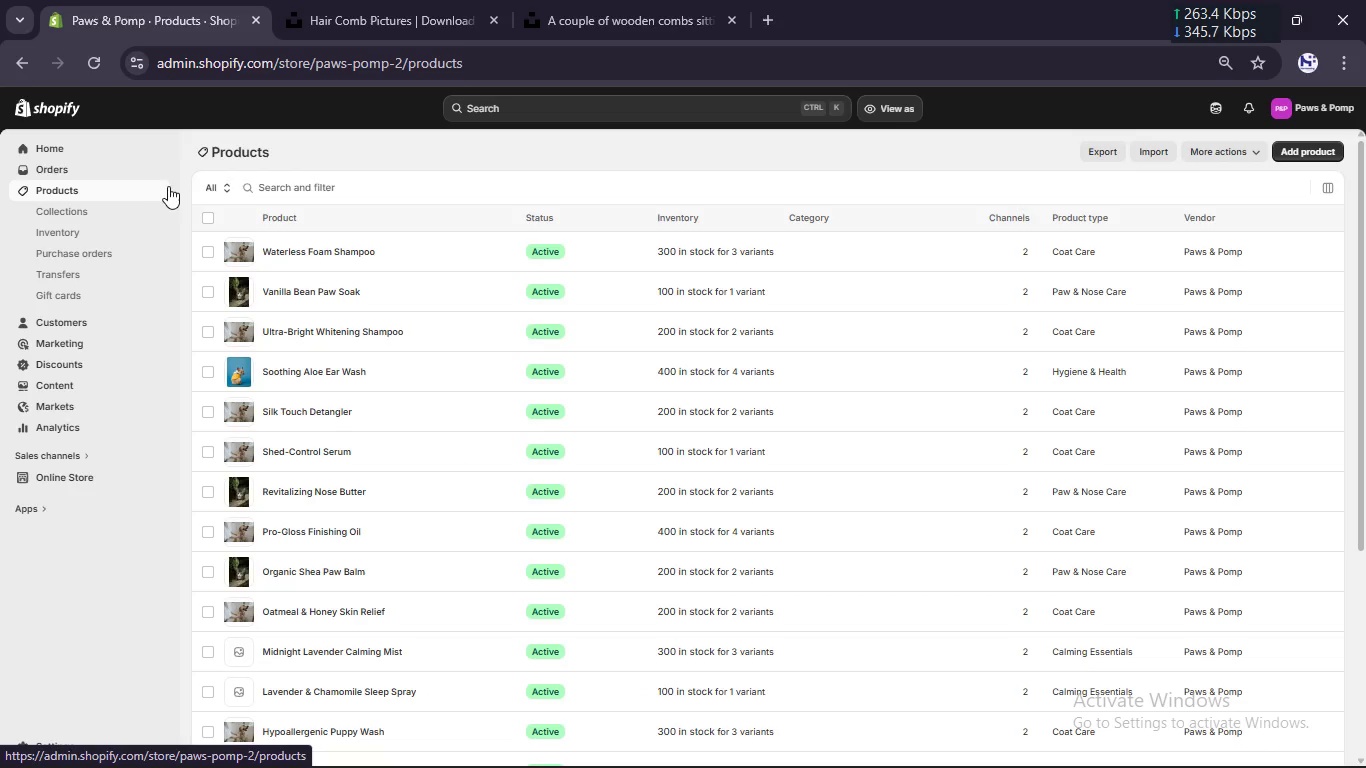 
left_click([205, 217])
 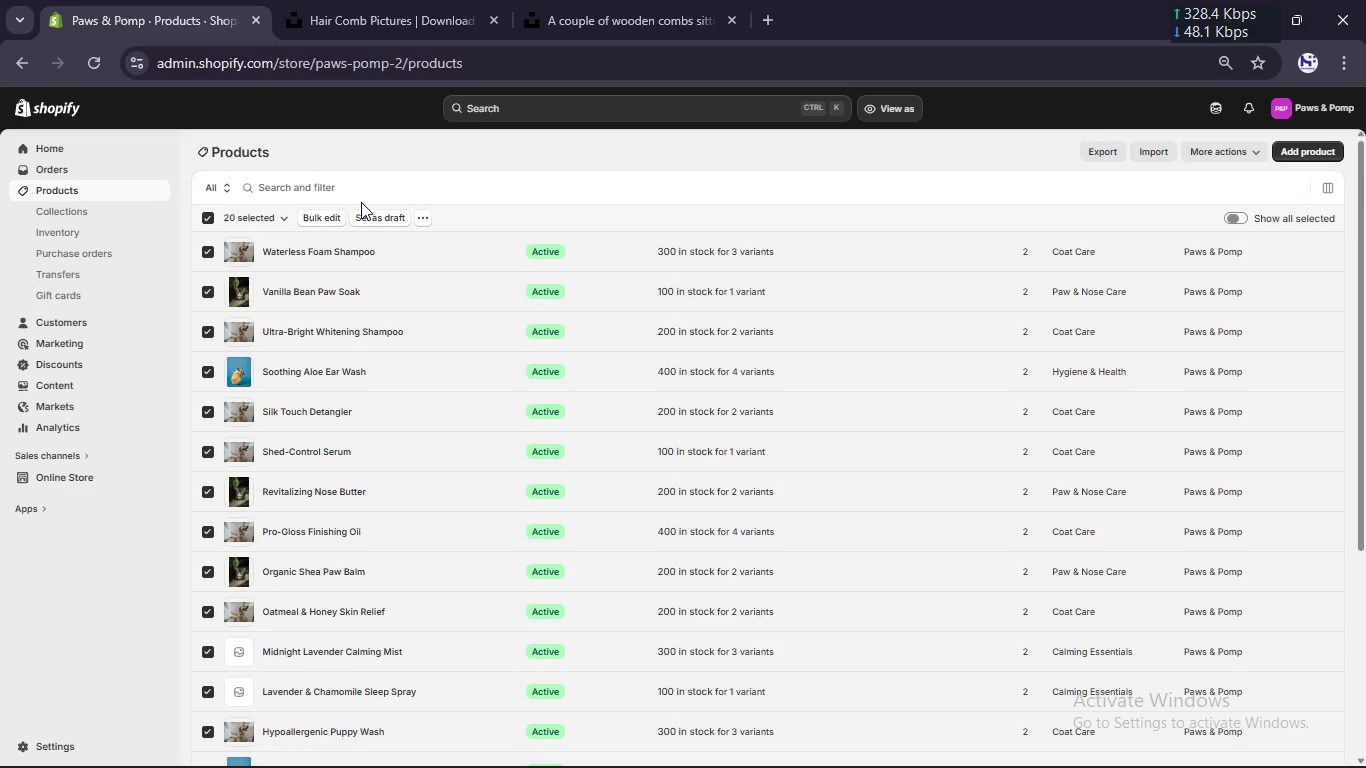 
left_click([325, 218])
 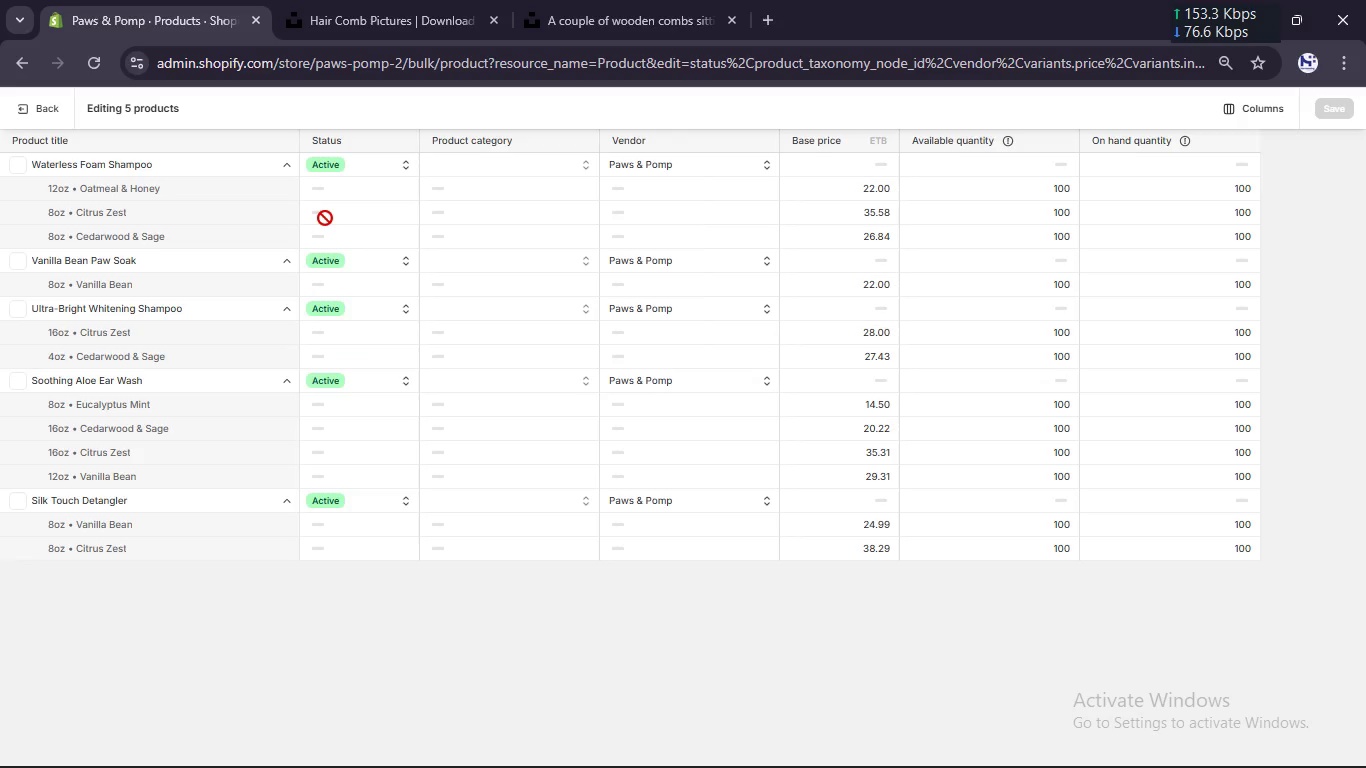 
wait(9.17)
 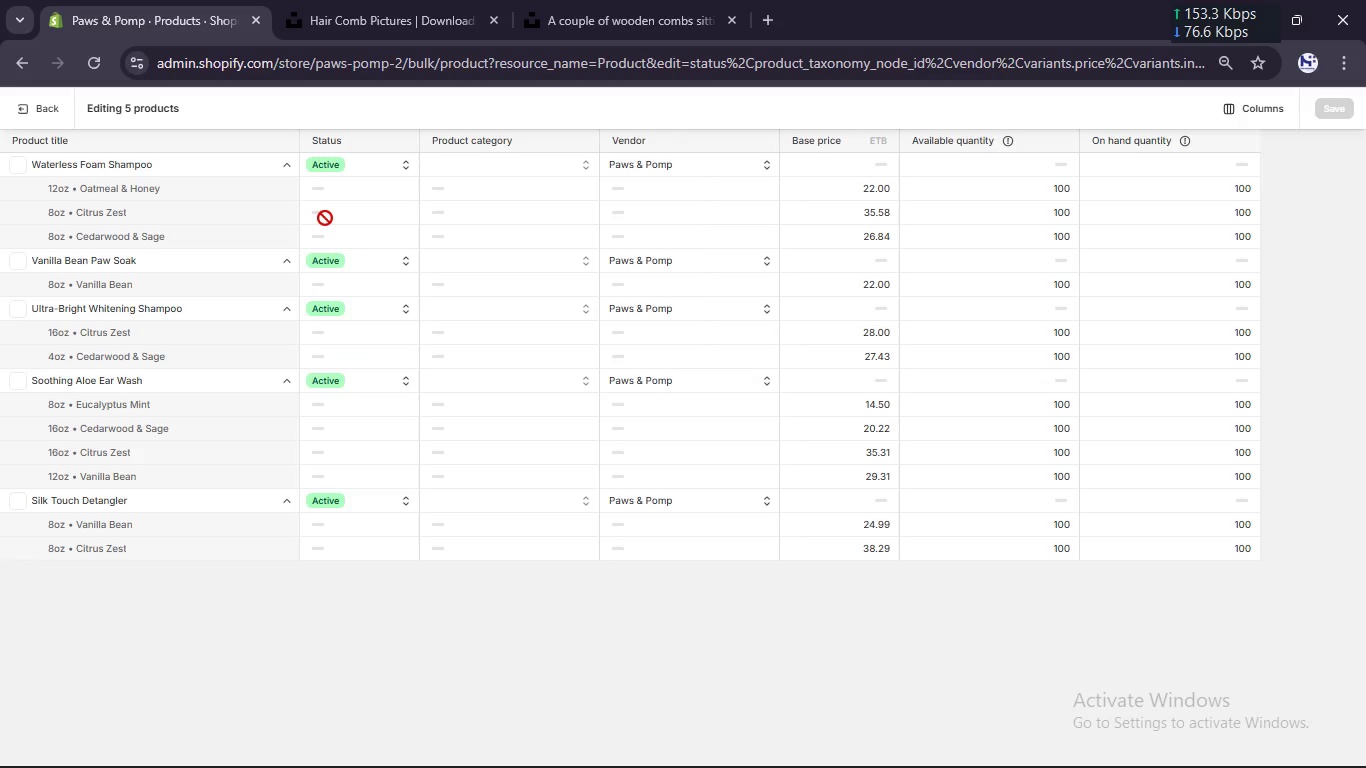 
left_click([1240, 110])
 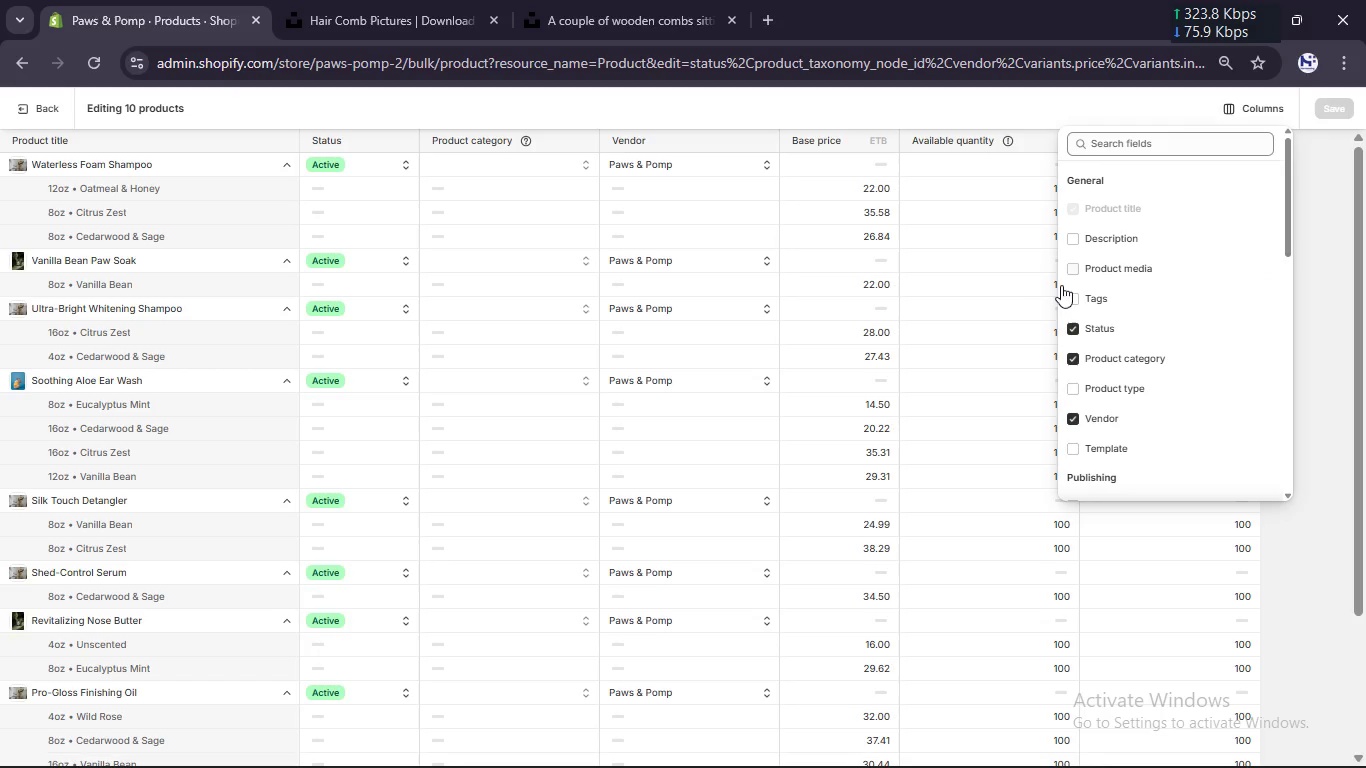 
left_click([1076, 300])
 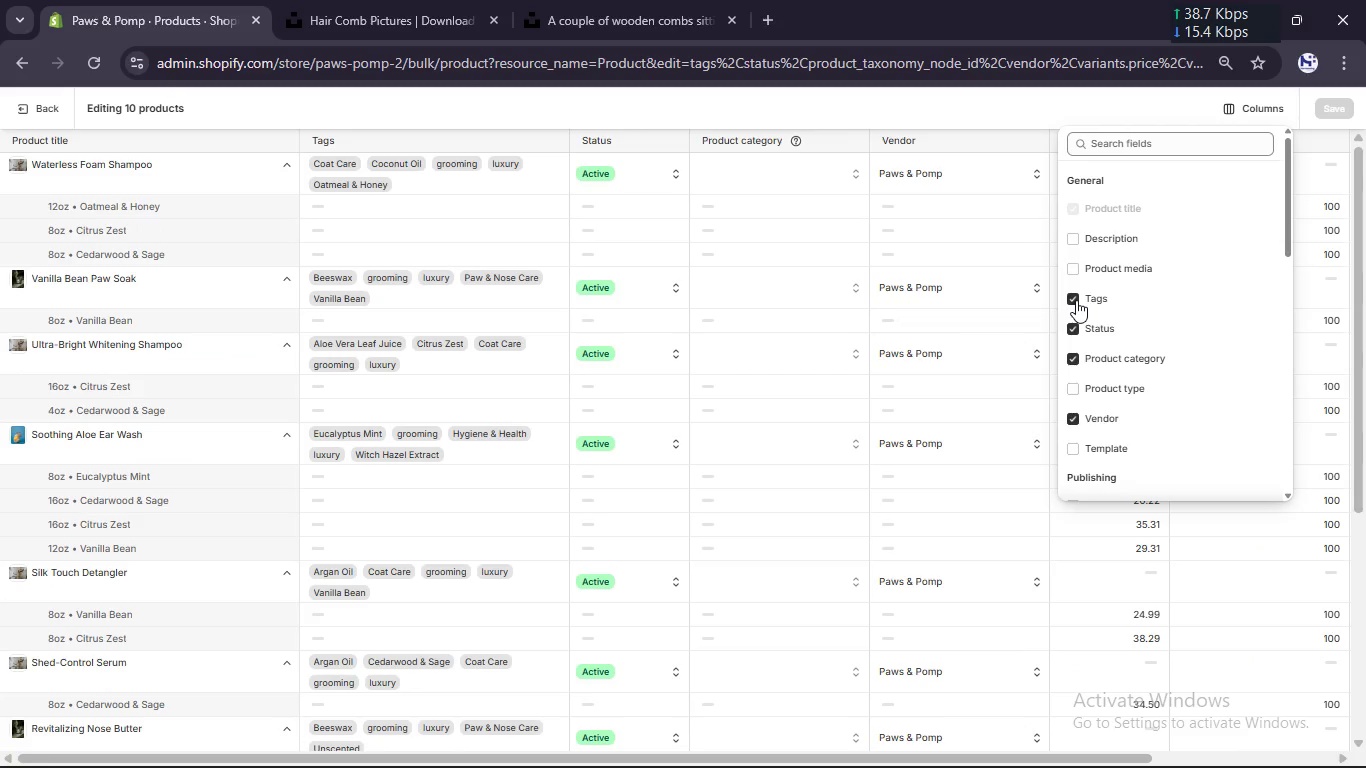 
wait(10.03)
 